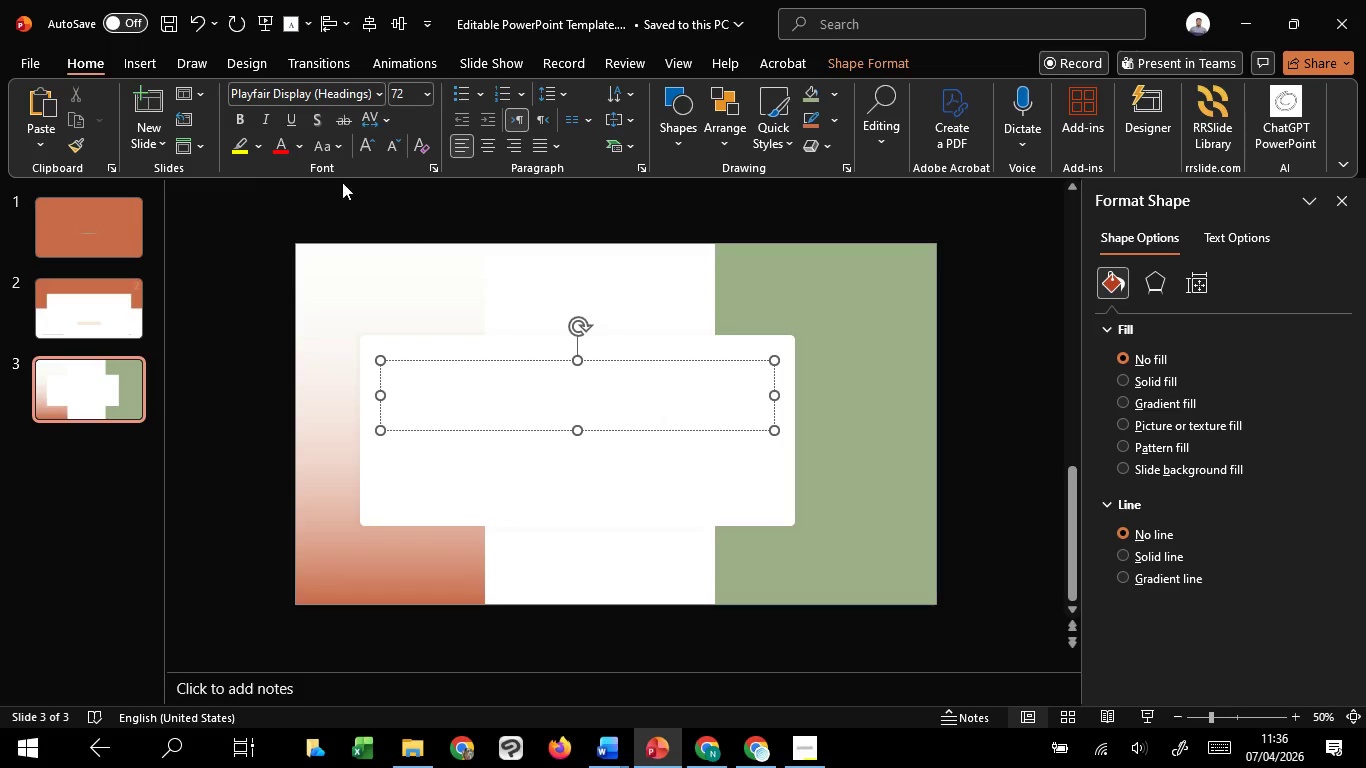 
left_click([1311, 482])
 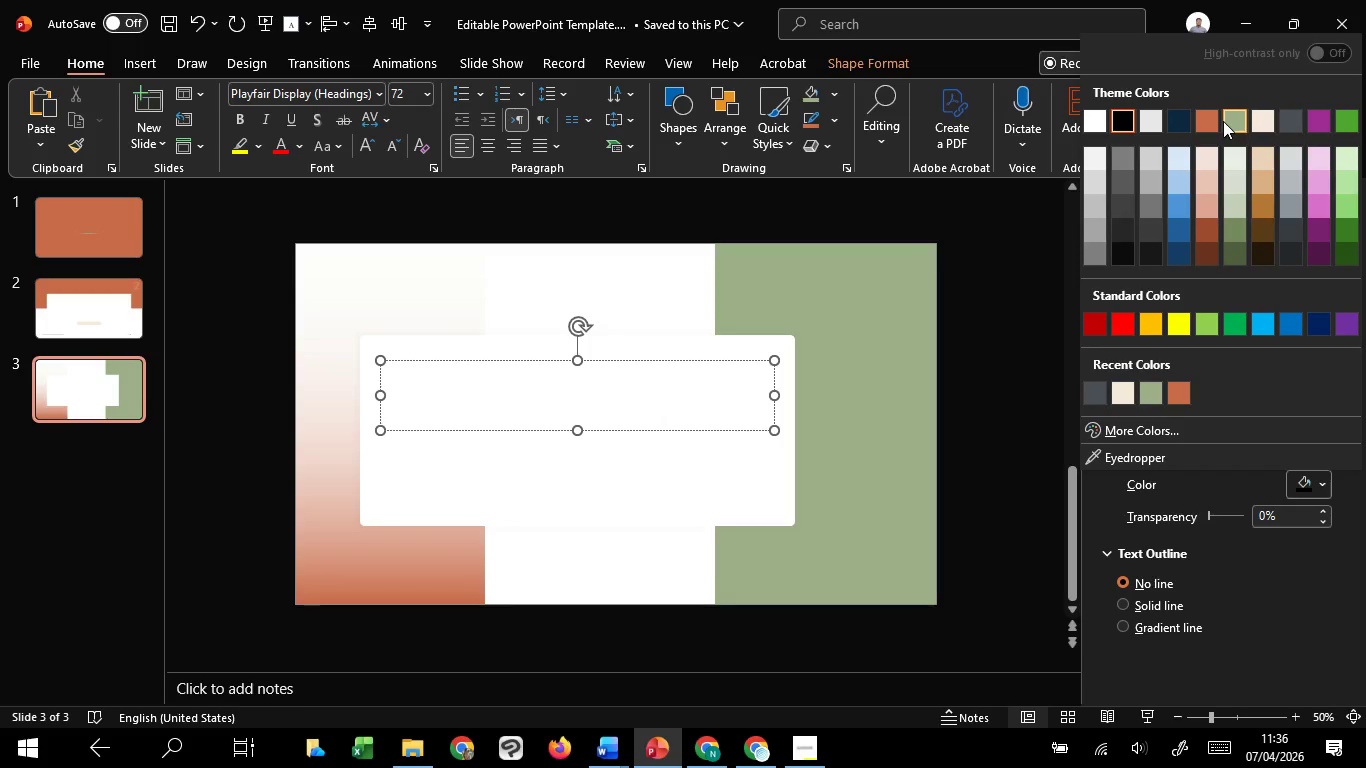 
left_click([1223, 121])
 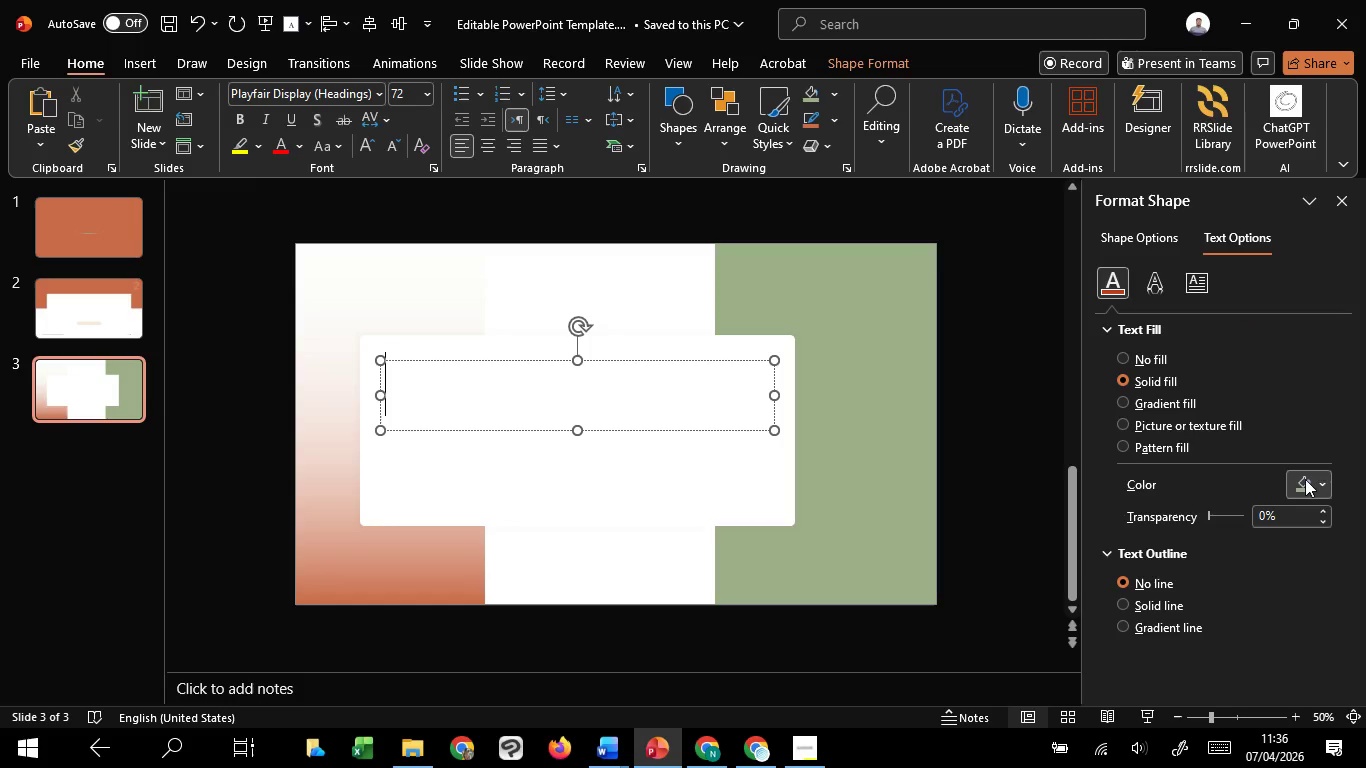 
left_click([1305, 482])
 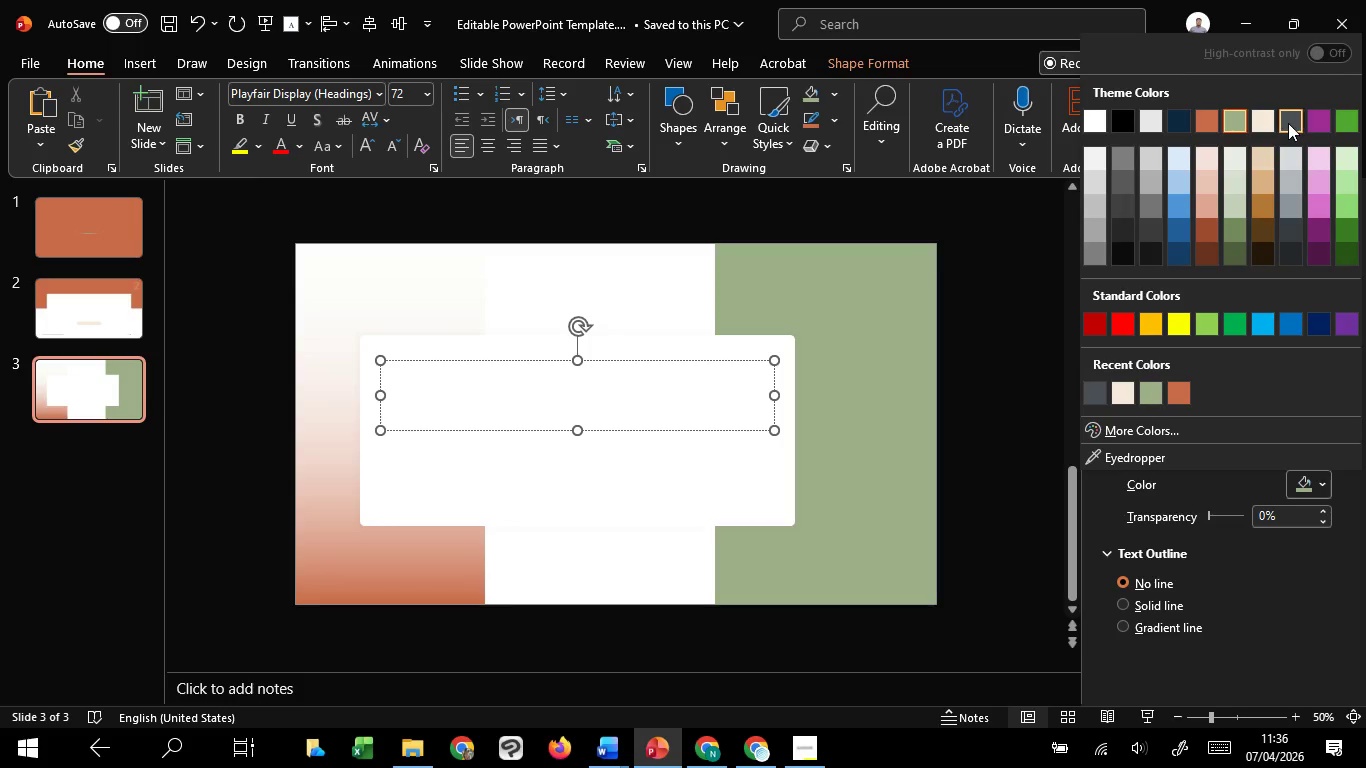 
left_click([1288, 123])
 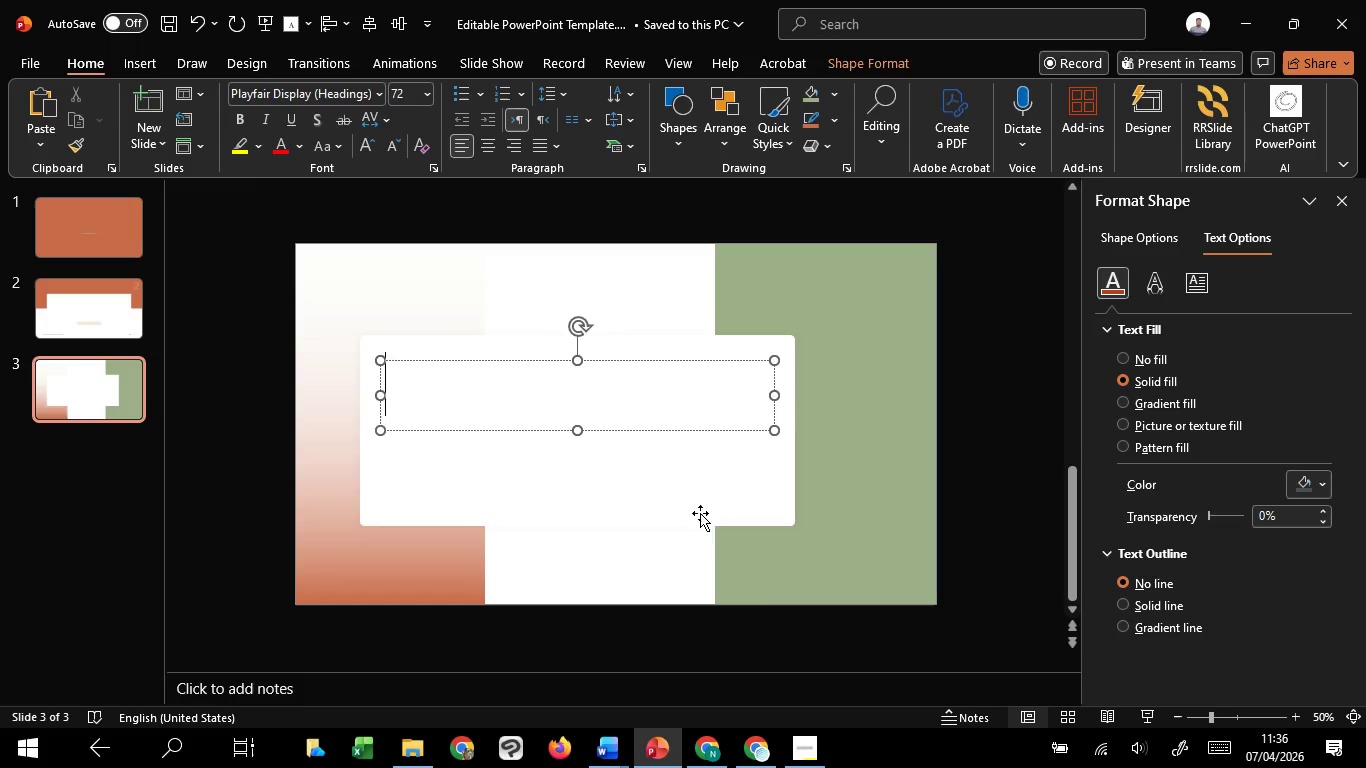 
left_click([700, 513])
 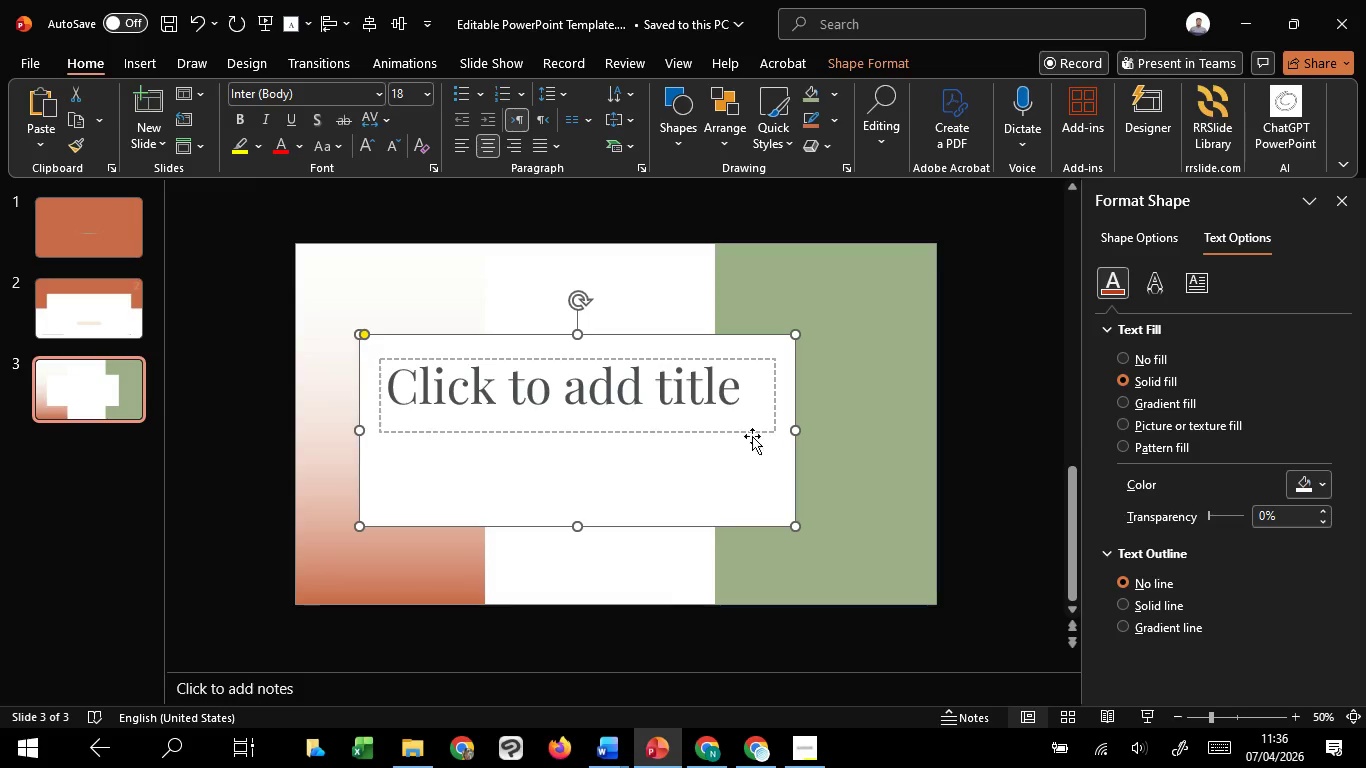 
left_click([713, 393])
 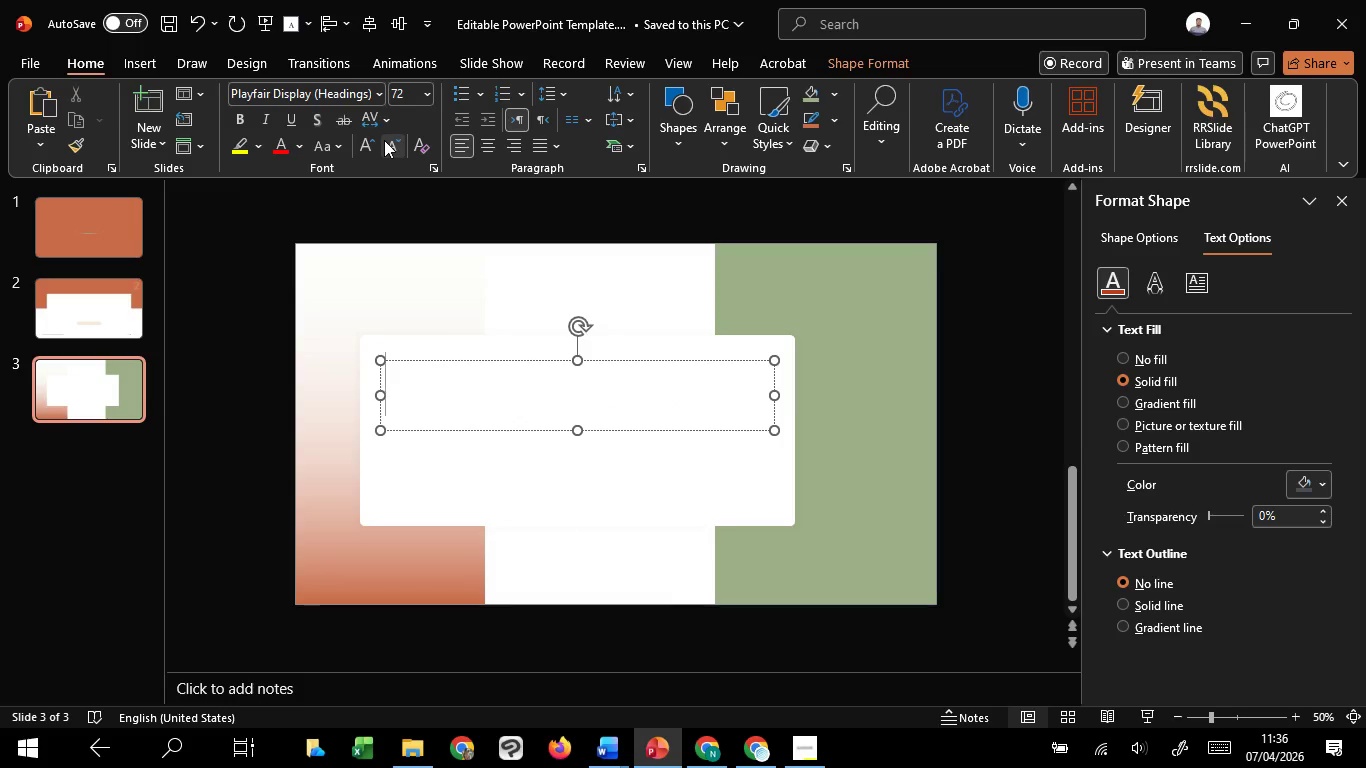 
double_click([386, 140])
 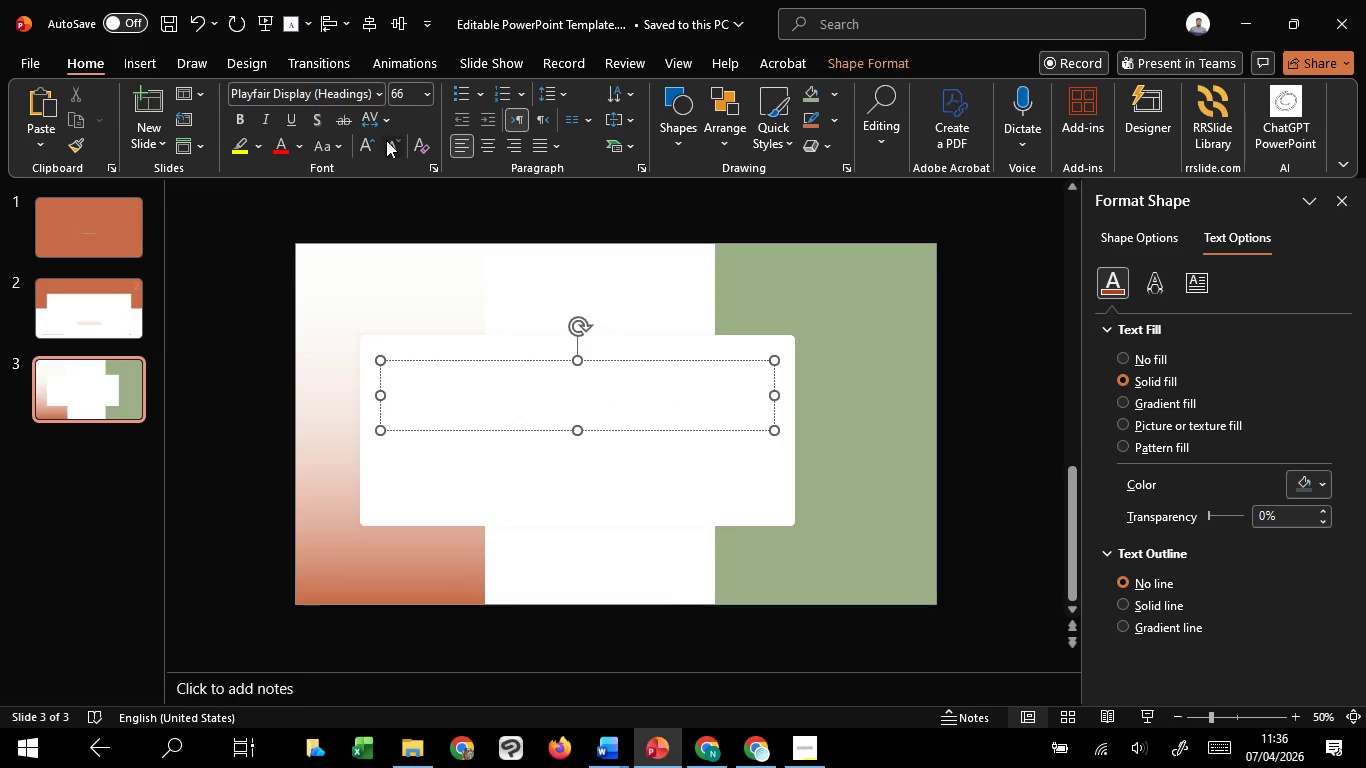 
triple_click([386, 140])
 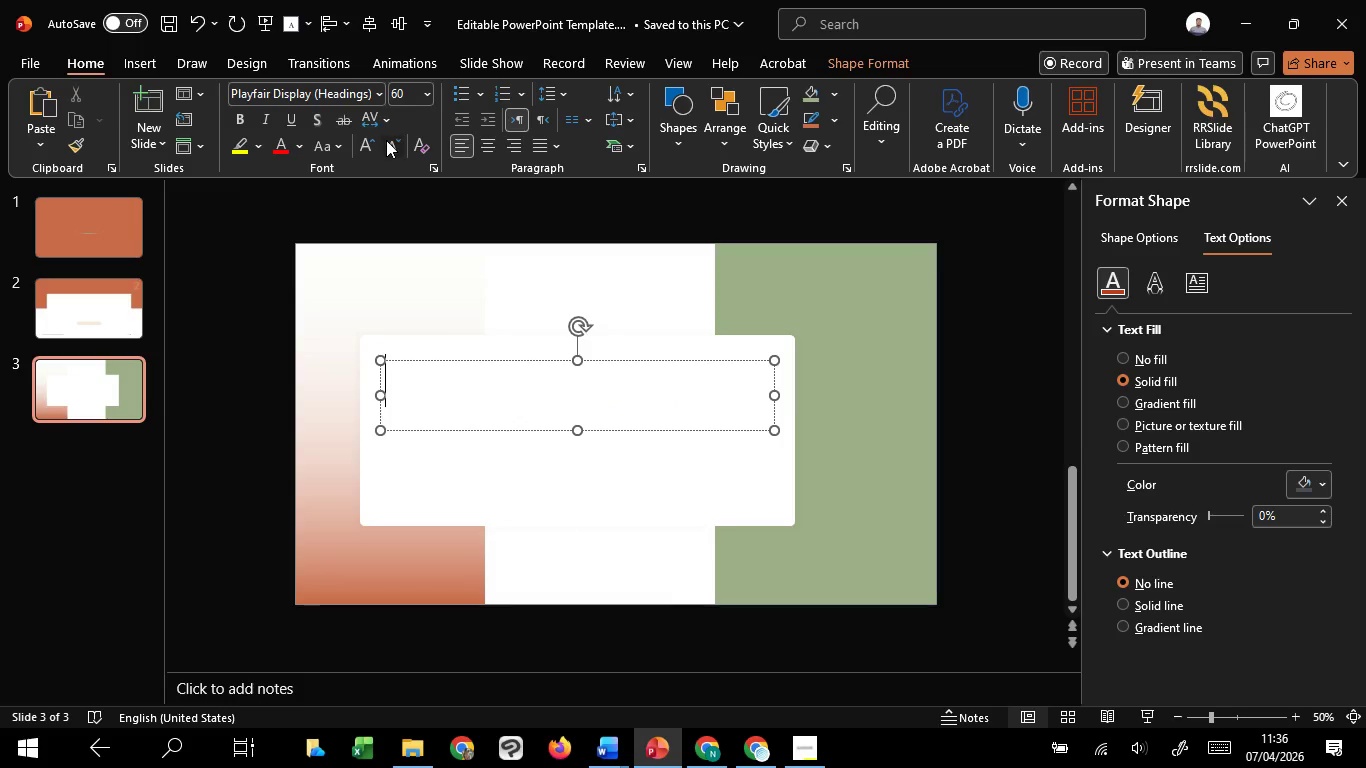 
triple_click([386, 140])
 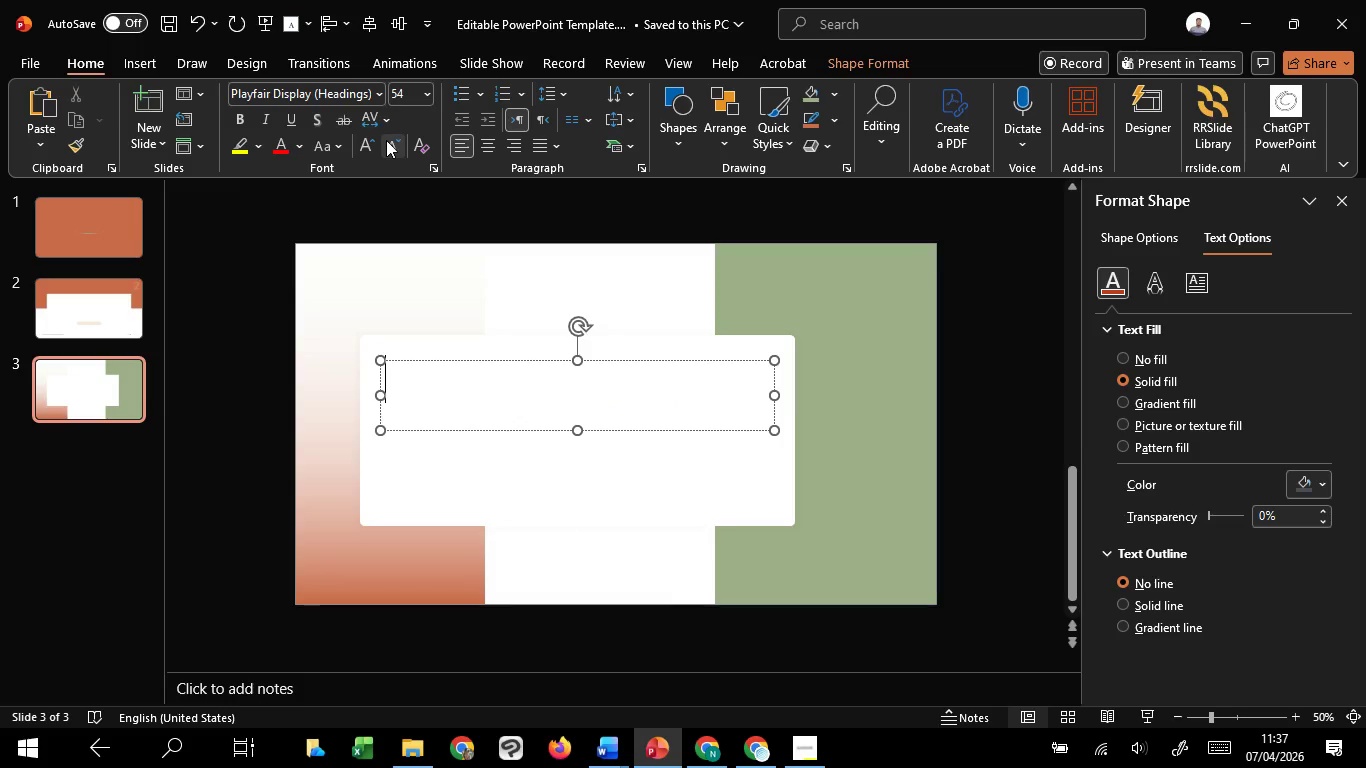 
left_click([386, 140])
 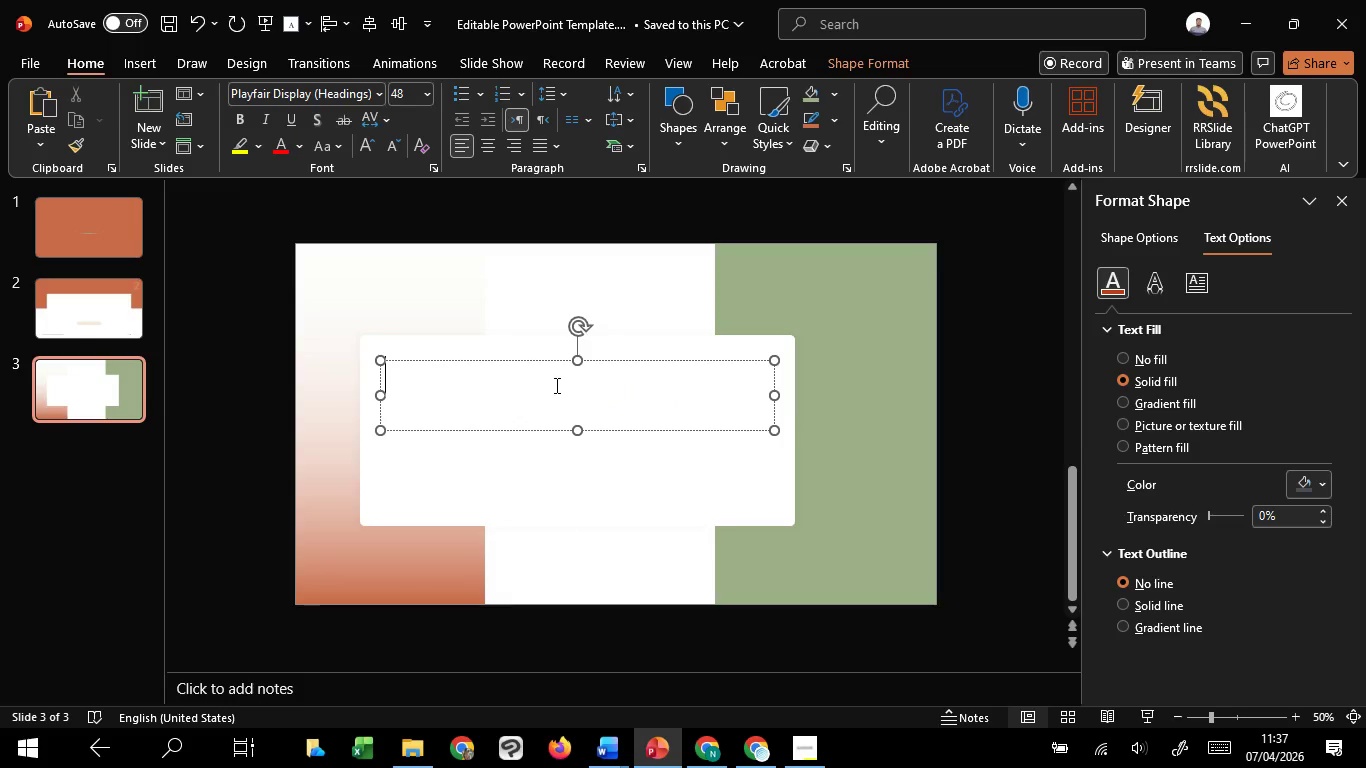 
type(ndnfeufnmcpsicneionedn)
 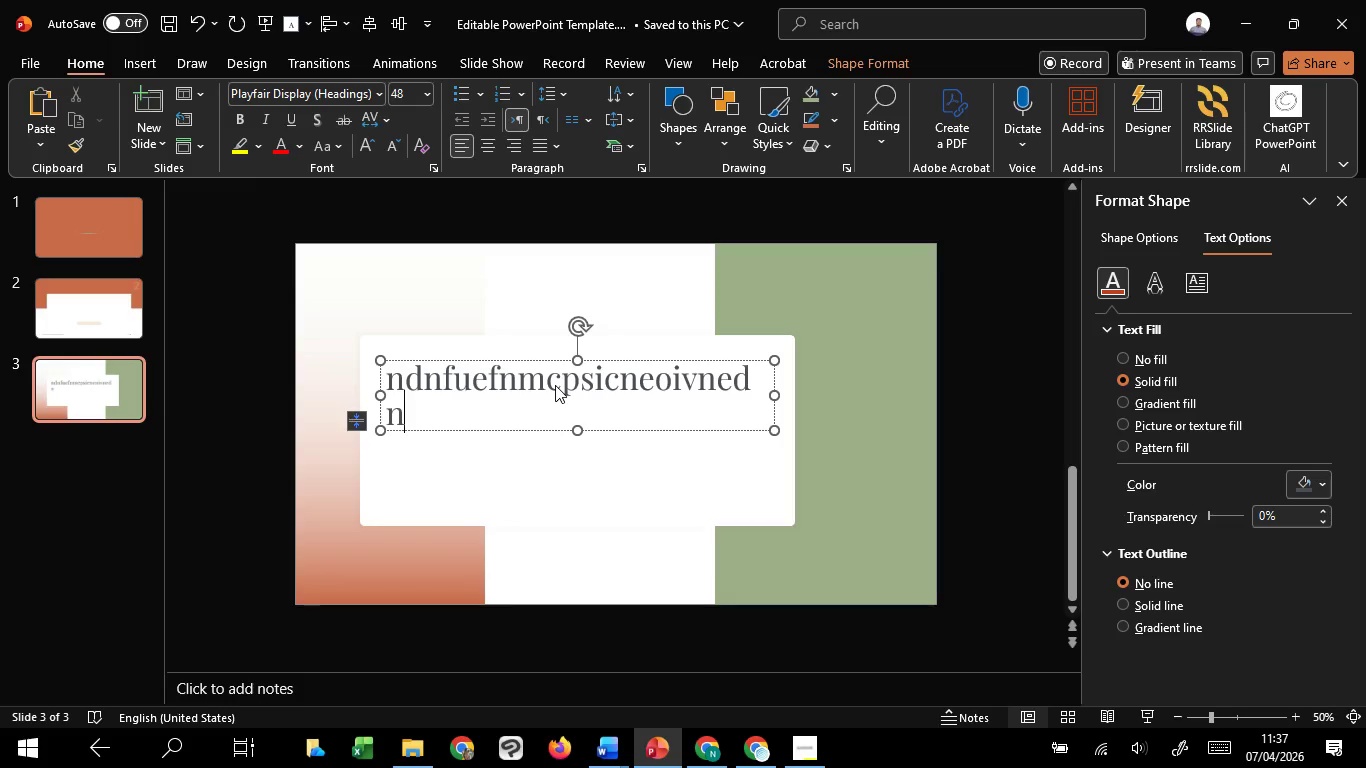 
hold_key(key=V, duration=0.33)
 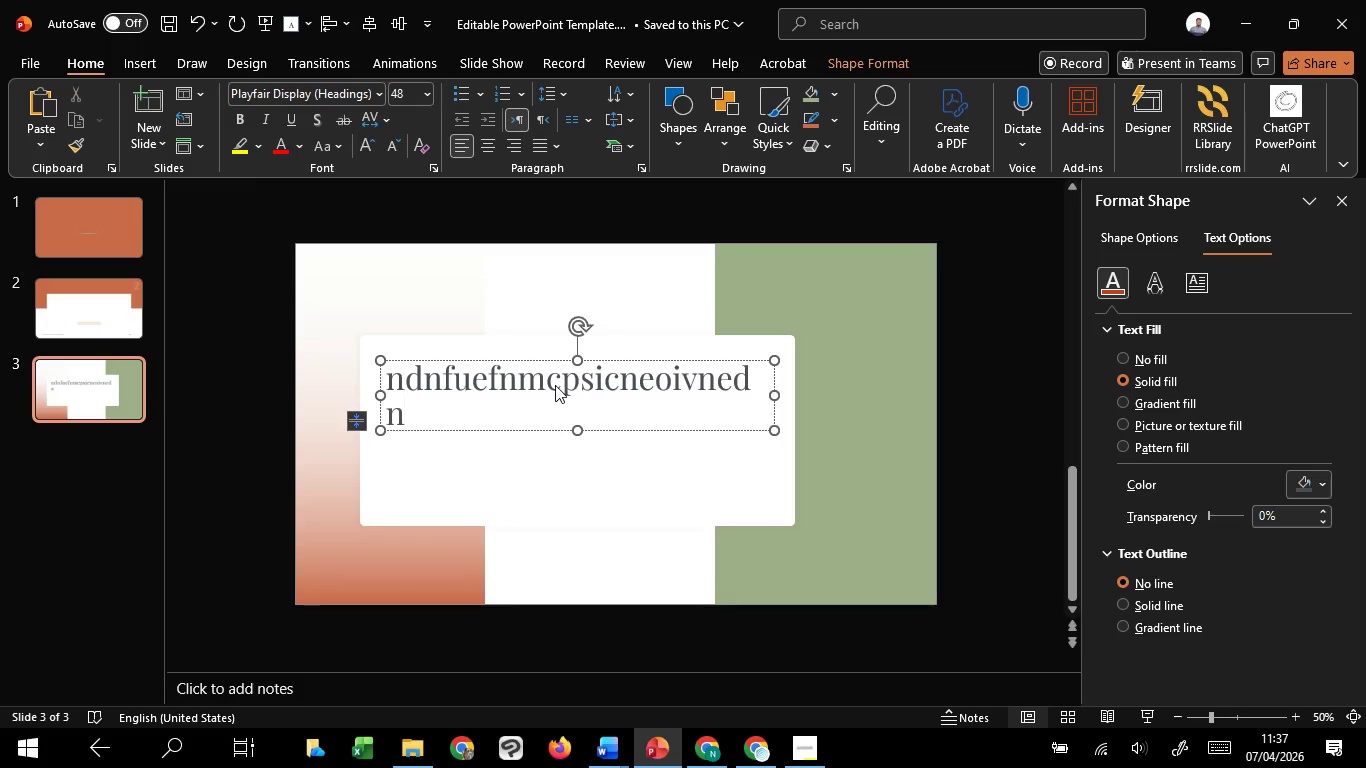 
key(Control+ControlLeft)
 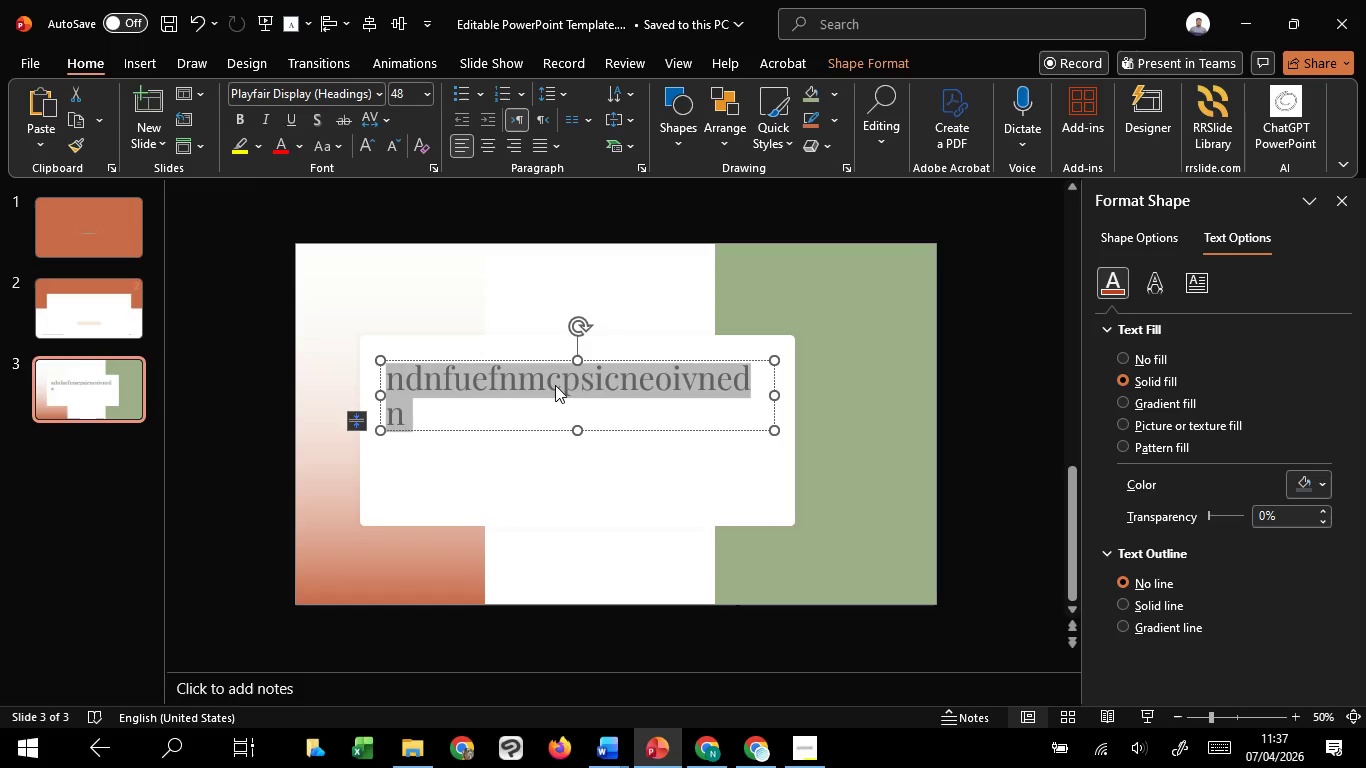 
key(Control+A)
 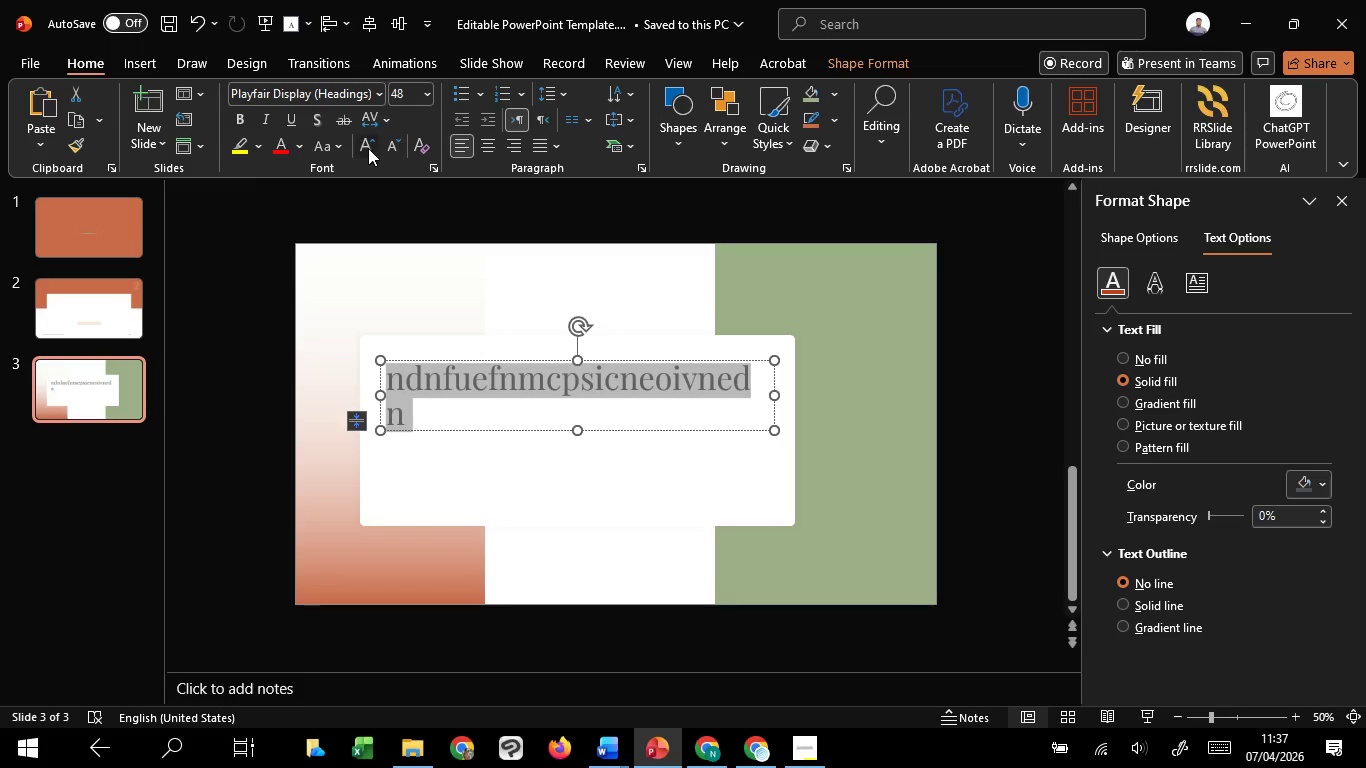 
double_click([368, 148])
 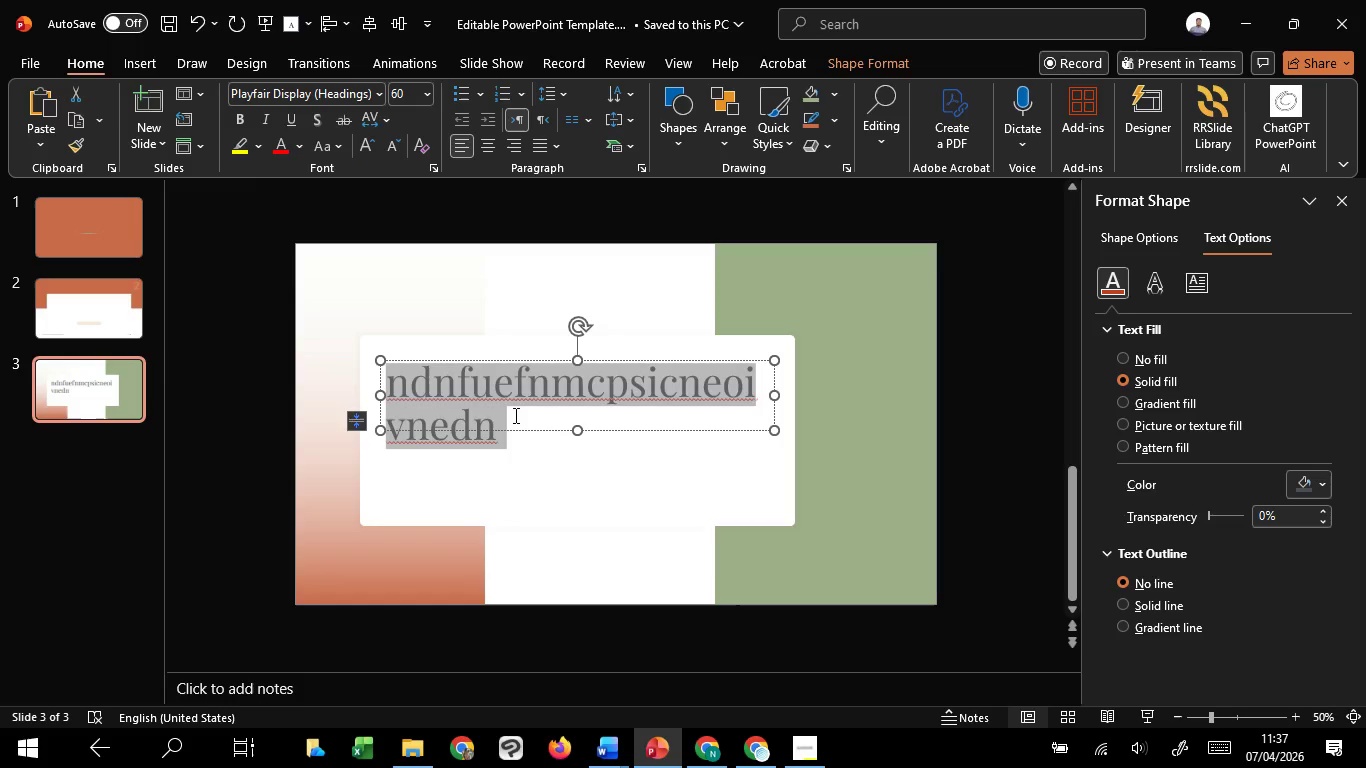 
left_click_drag(start_coordinate=[514, 415], to_coordinate=[407, 411])
 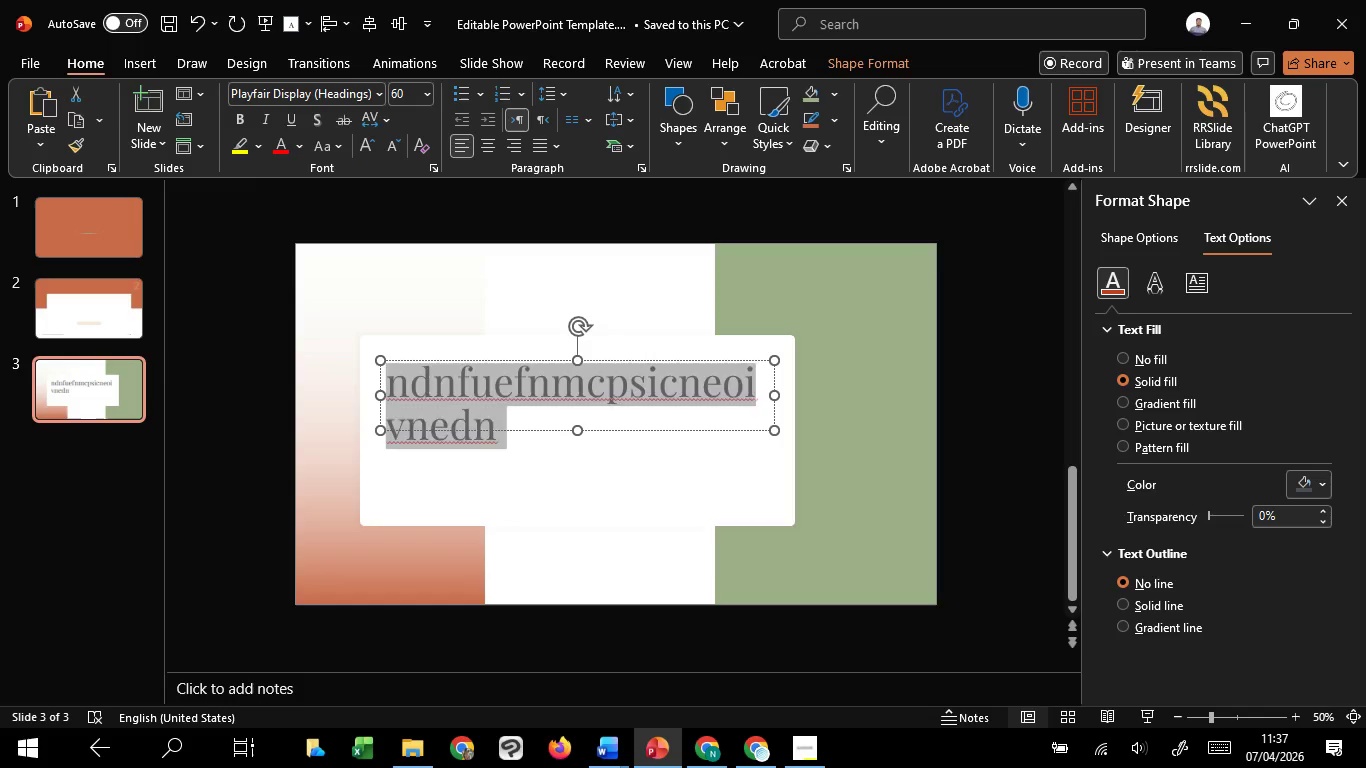 
key(Backspace)
 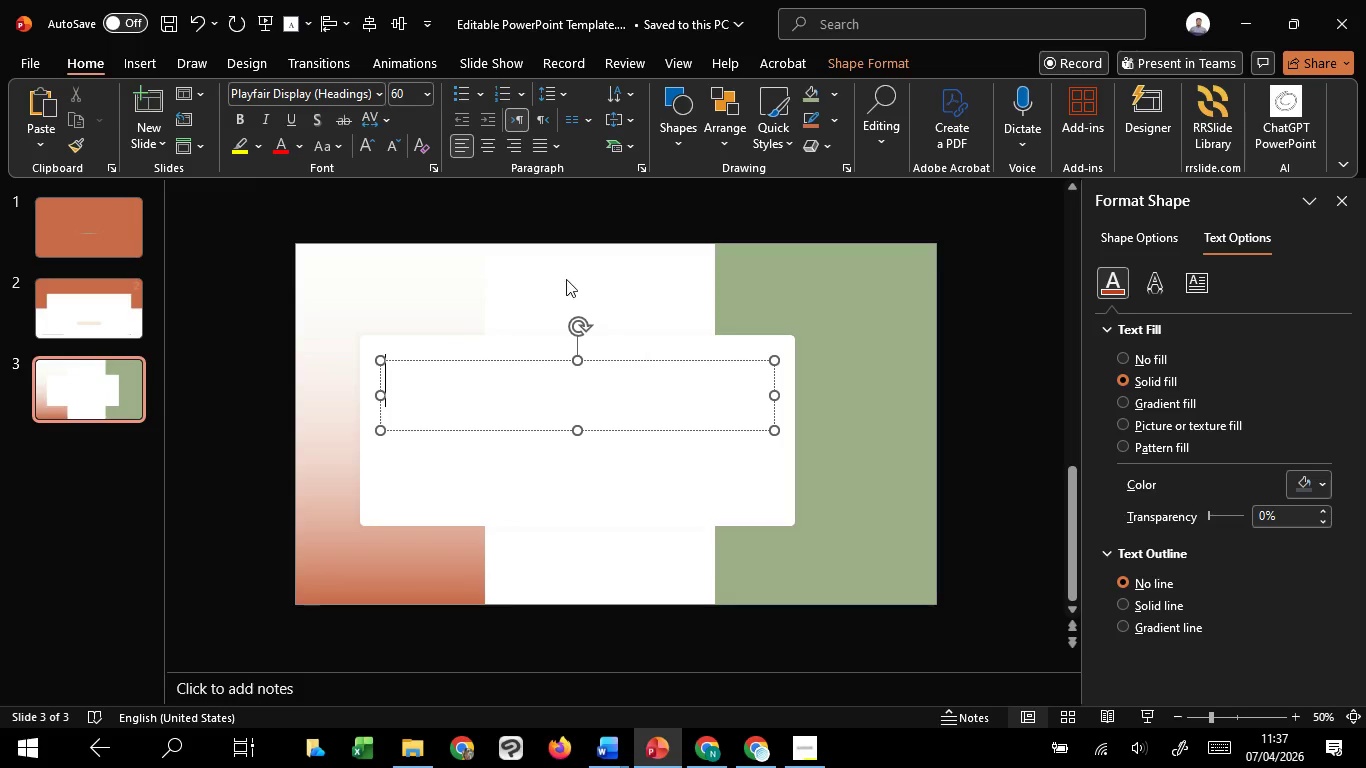 
left_click([566, 279])
 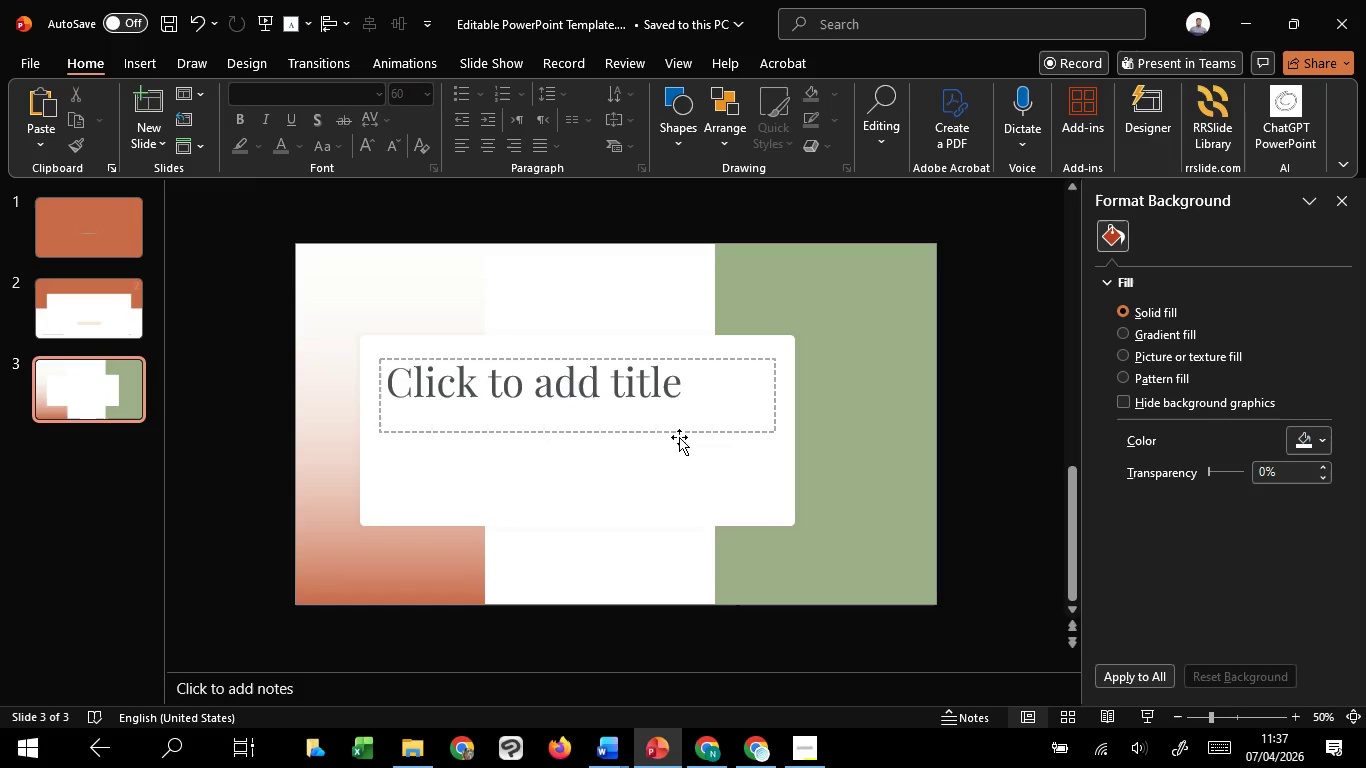 
left_click([785, 301])
 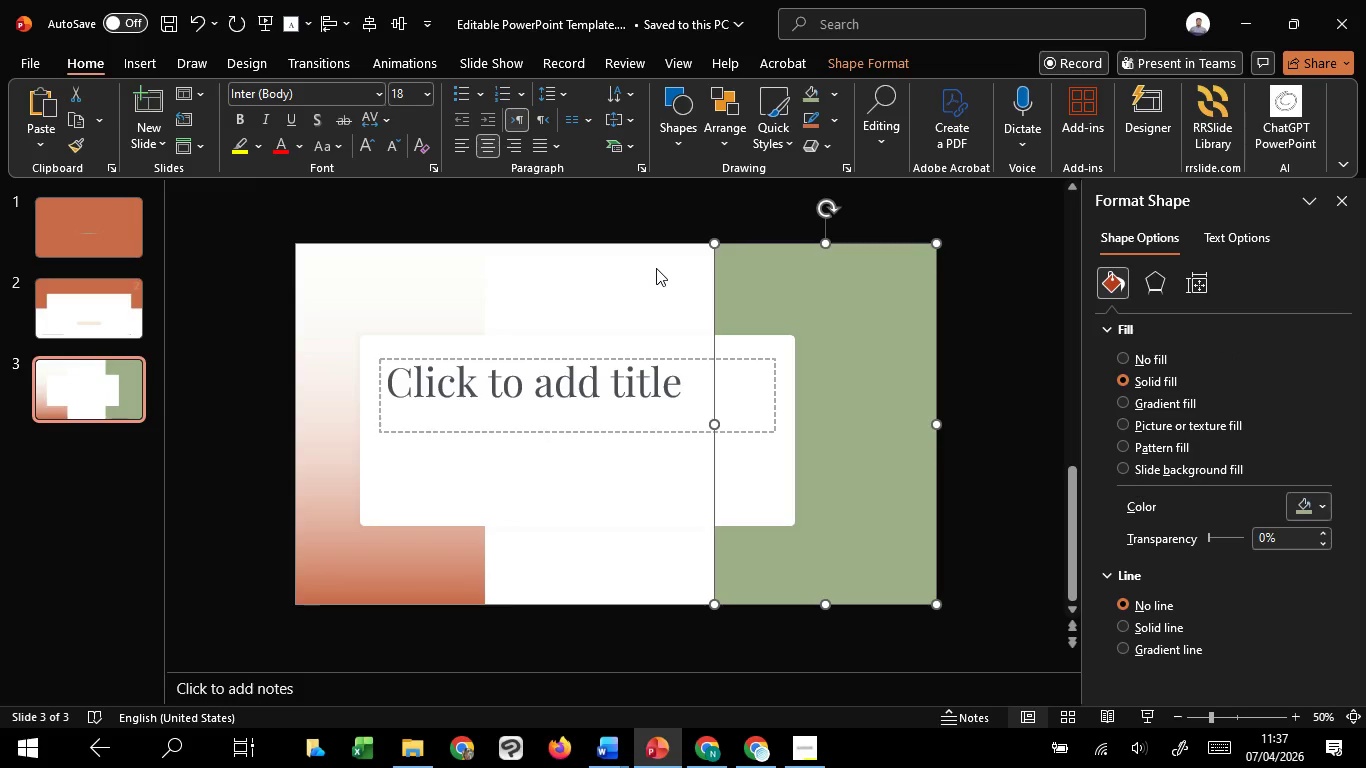 
left_click([656, 268])
 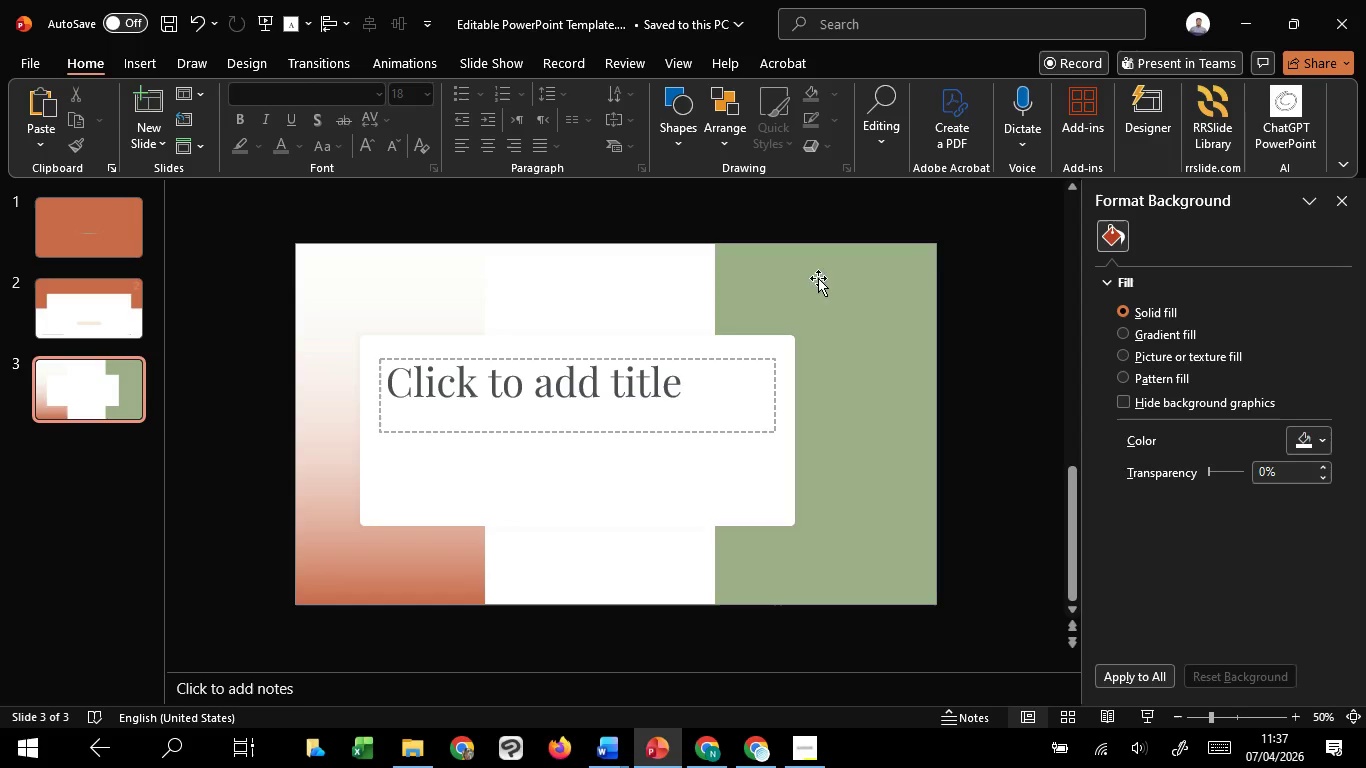 
wait(5.23)
 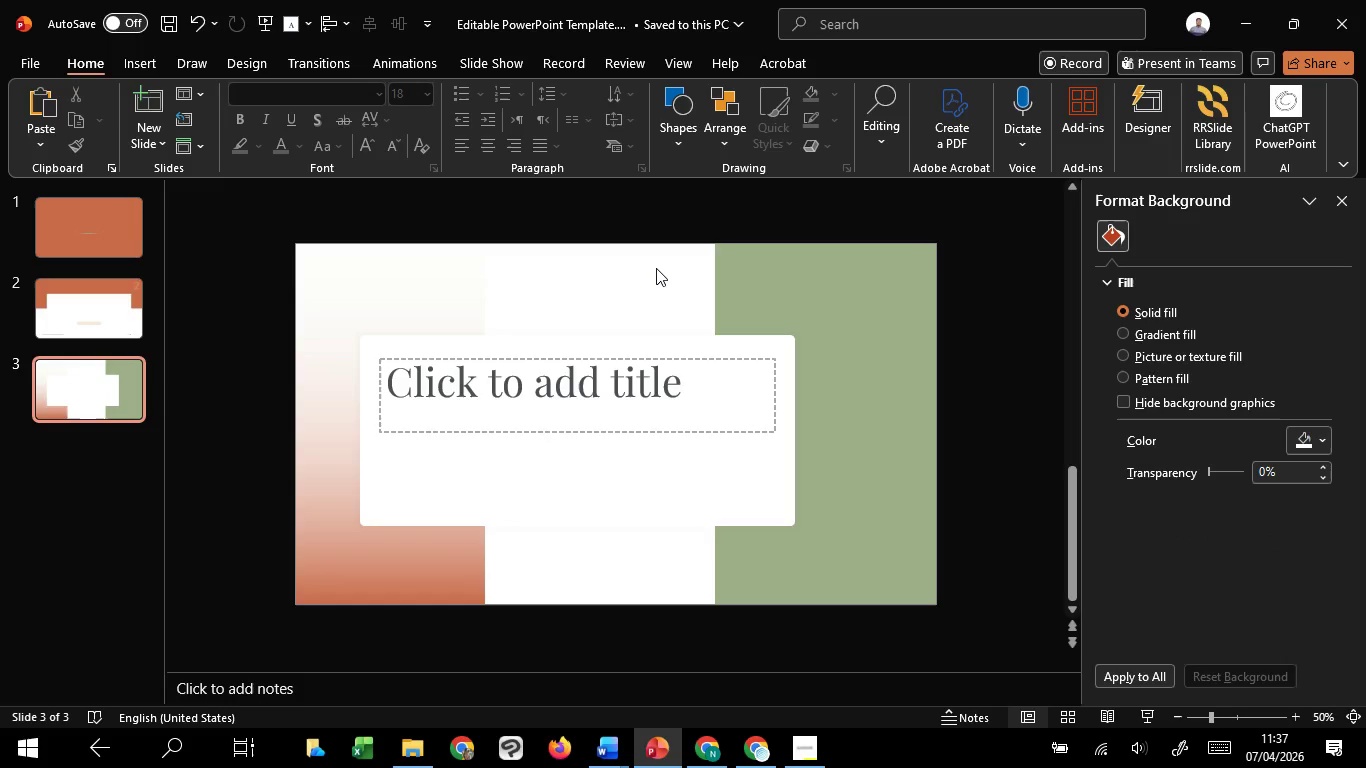 
left_click([839, 280])
 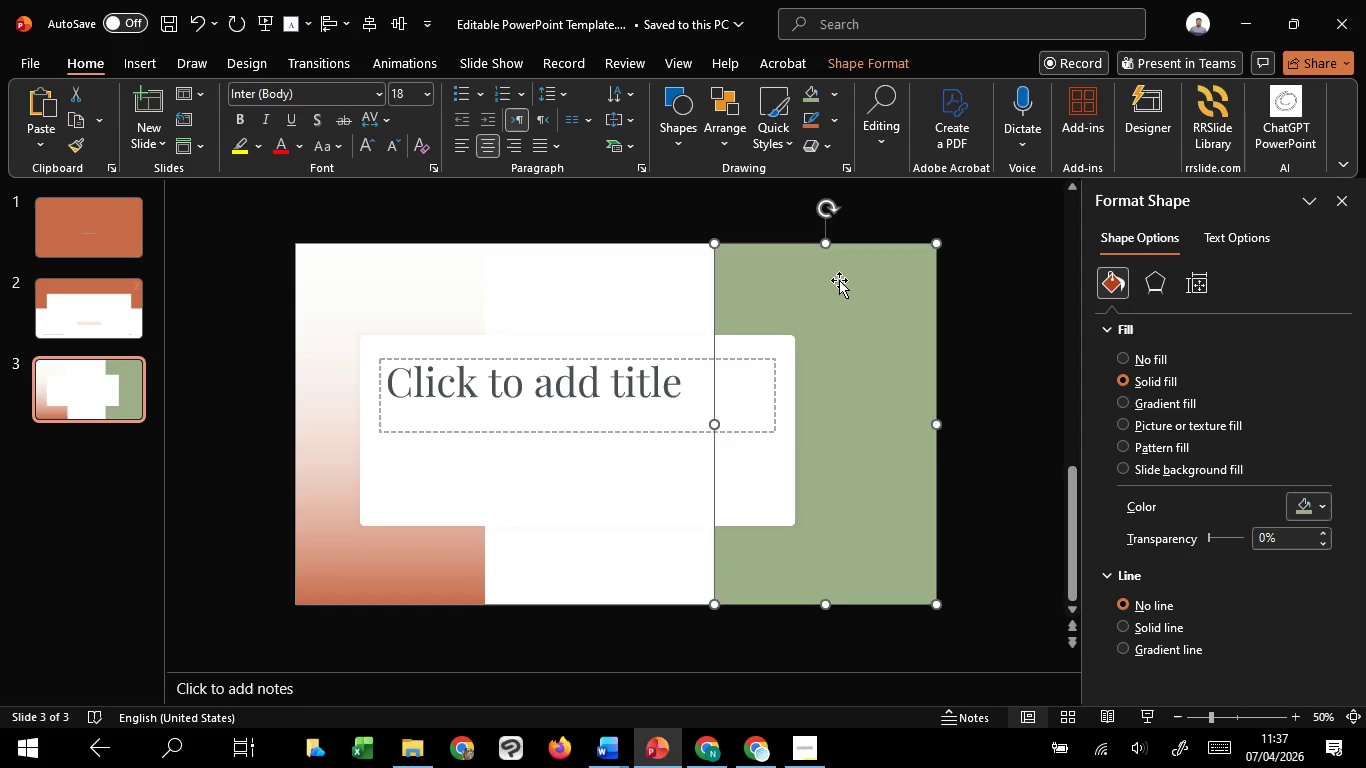 
key(Delete)
 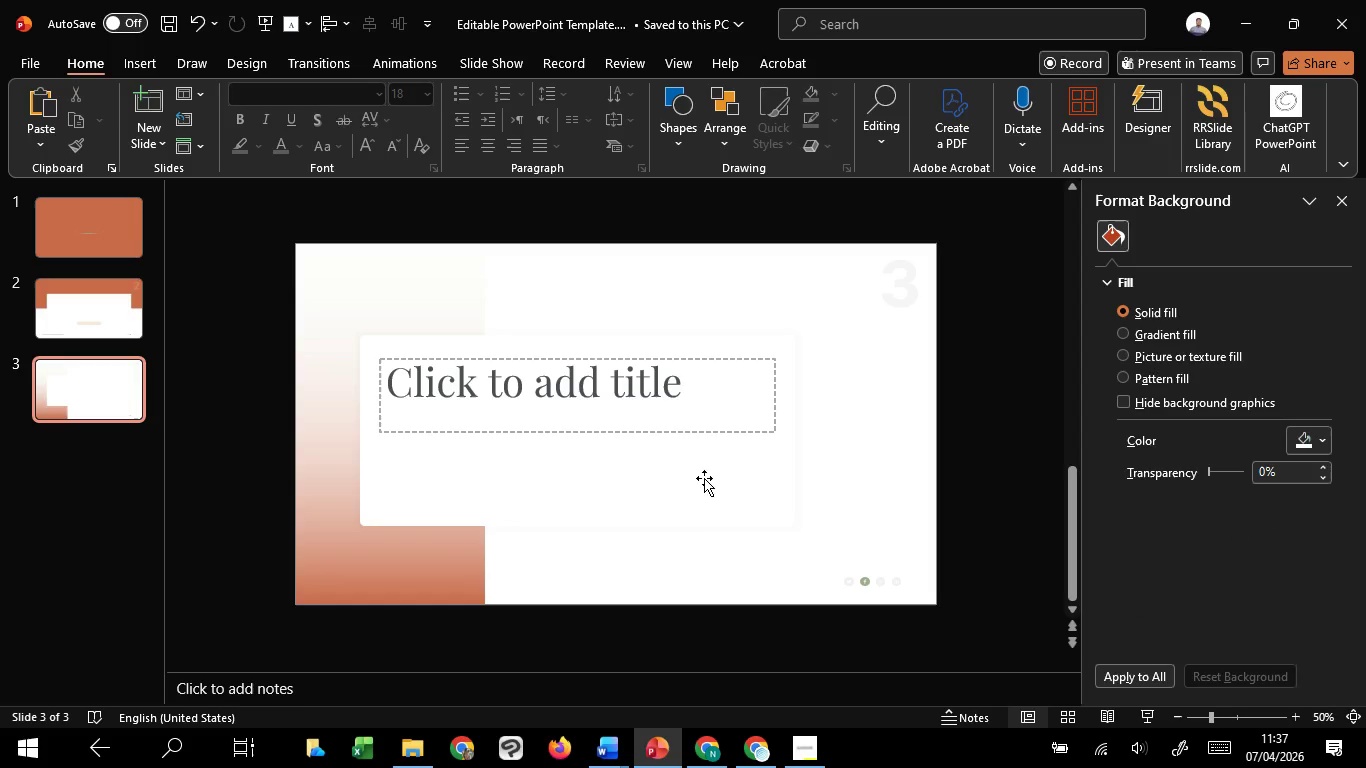 
left_click([693, 478])
 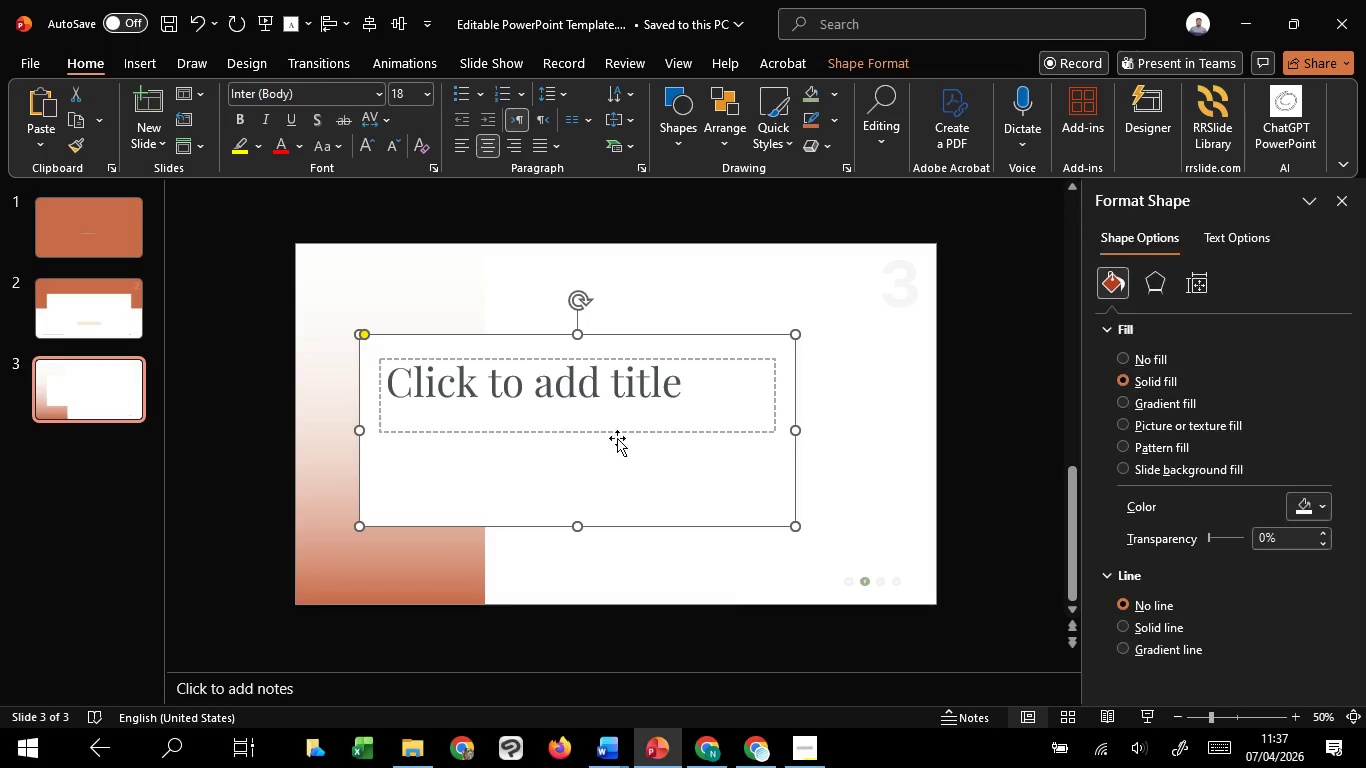 
hold_key(key=ShiftLeft, duration=1.33)
left_click([617, 431])
 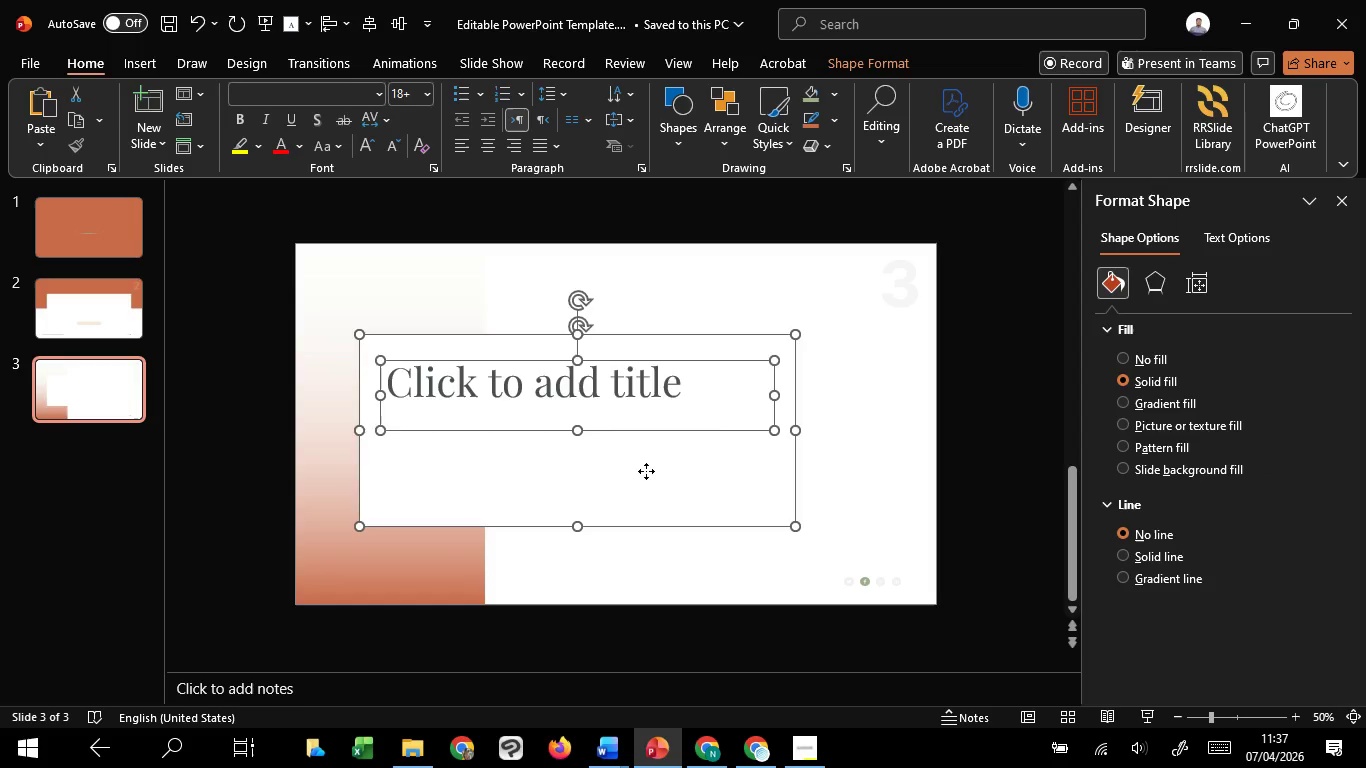 
hold_key(key=ShiftLeft, duration=1.52)
left_click_drag(start_coordinate=[645, 471], to_coordinate=[708, 492])
 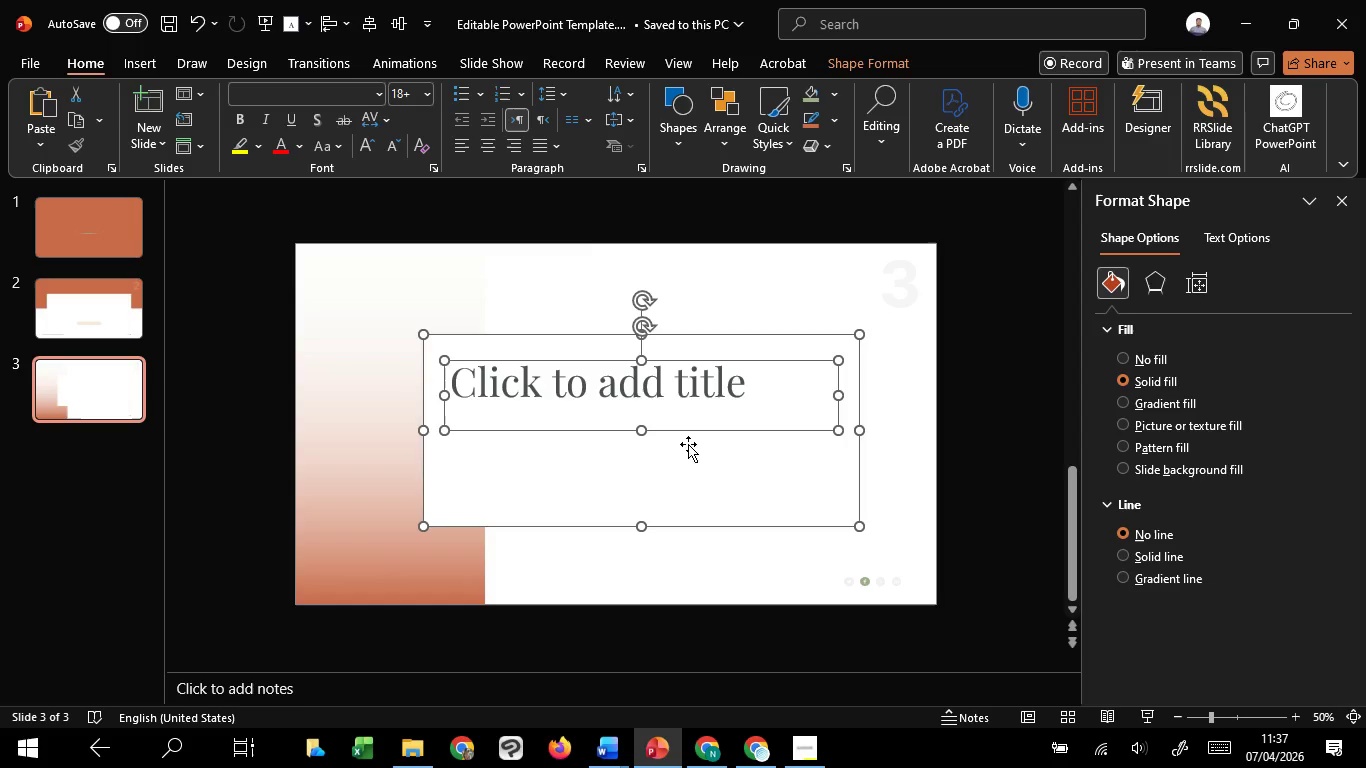 
hold_key(key=ShiftLeft, duration=1.52)
 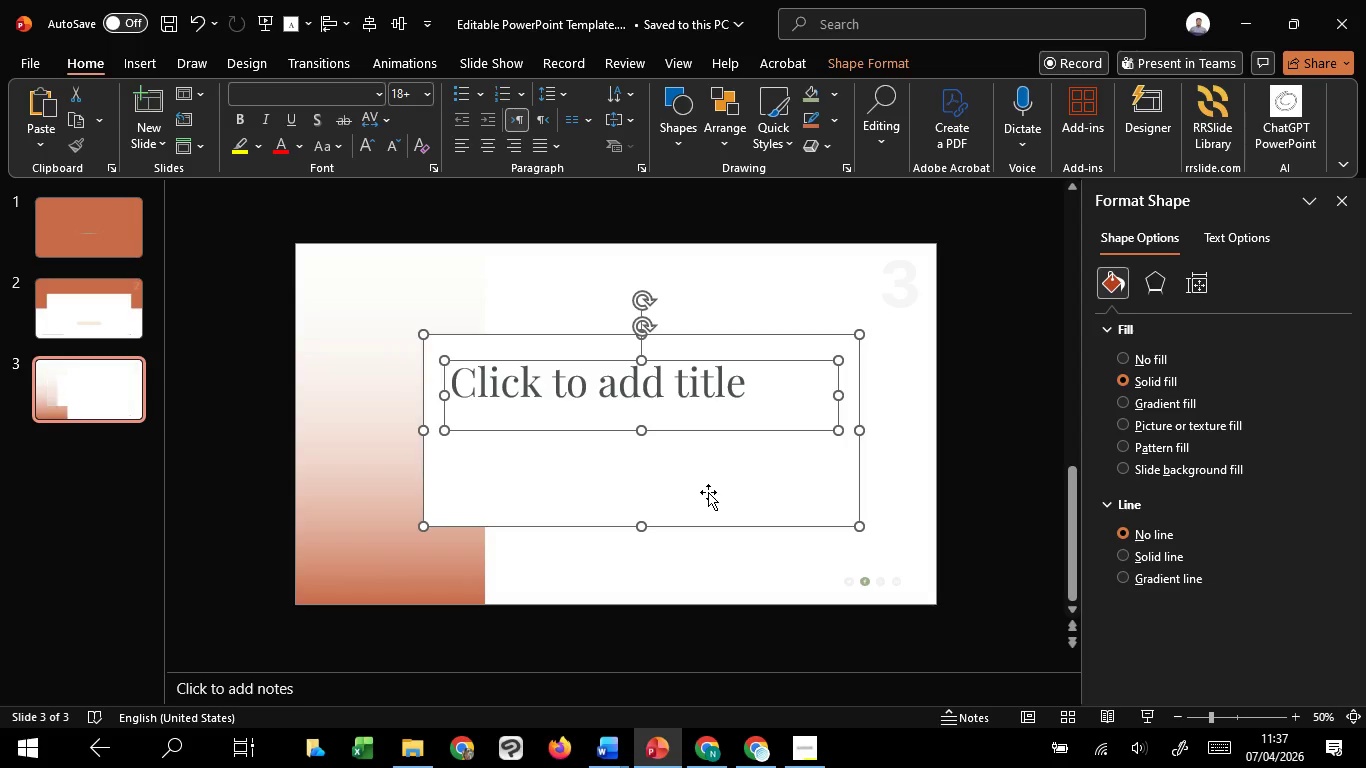 
hold_key(key=ShiftLeft, duration=0.45)
 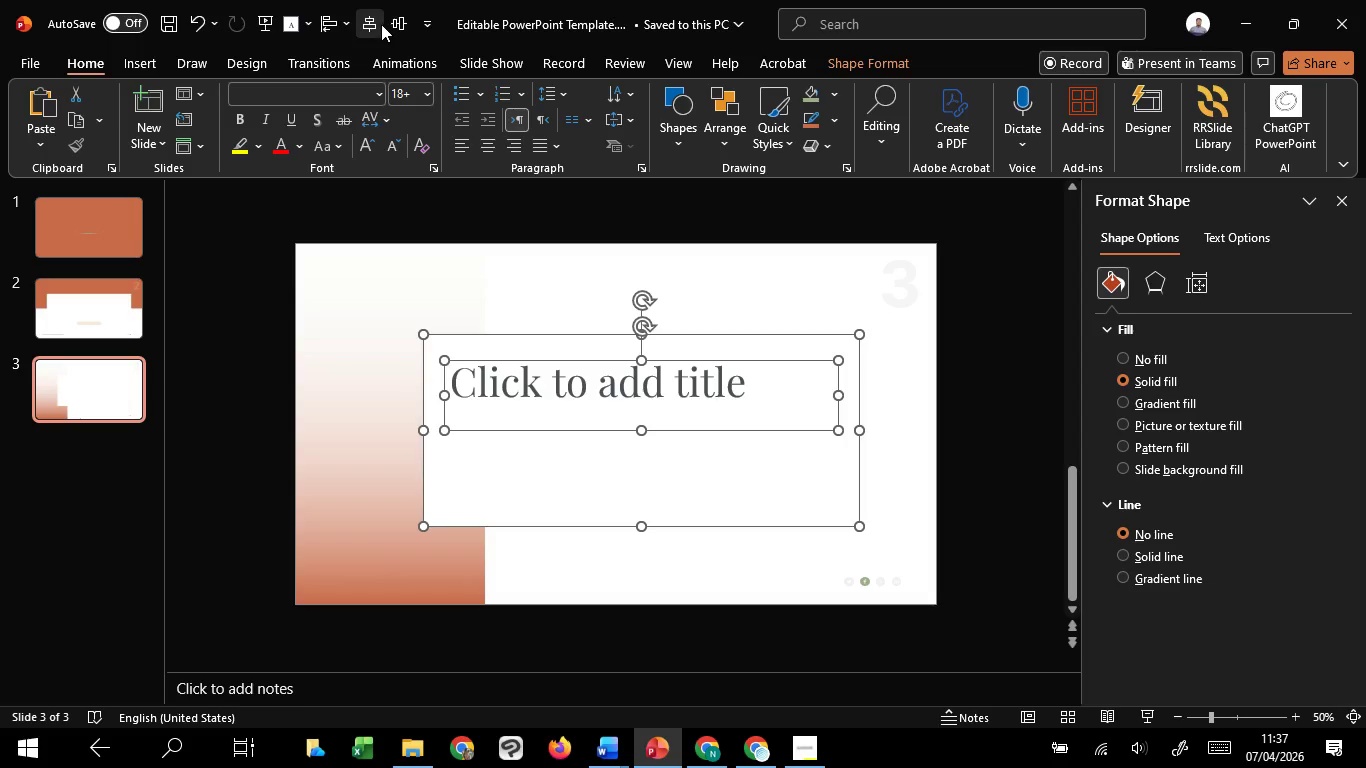 
left_click([364, 24])
 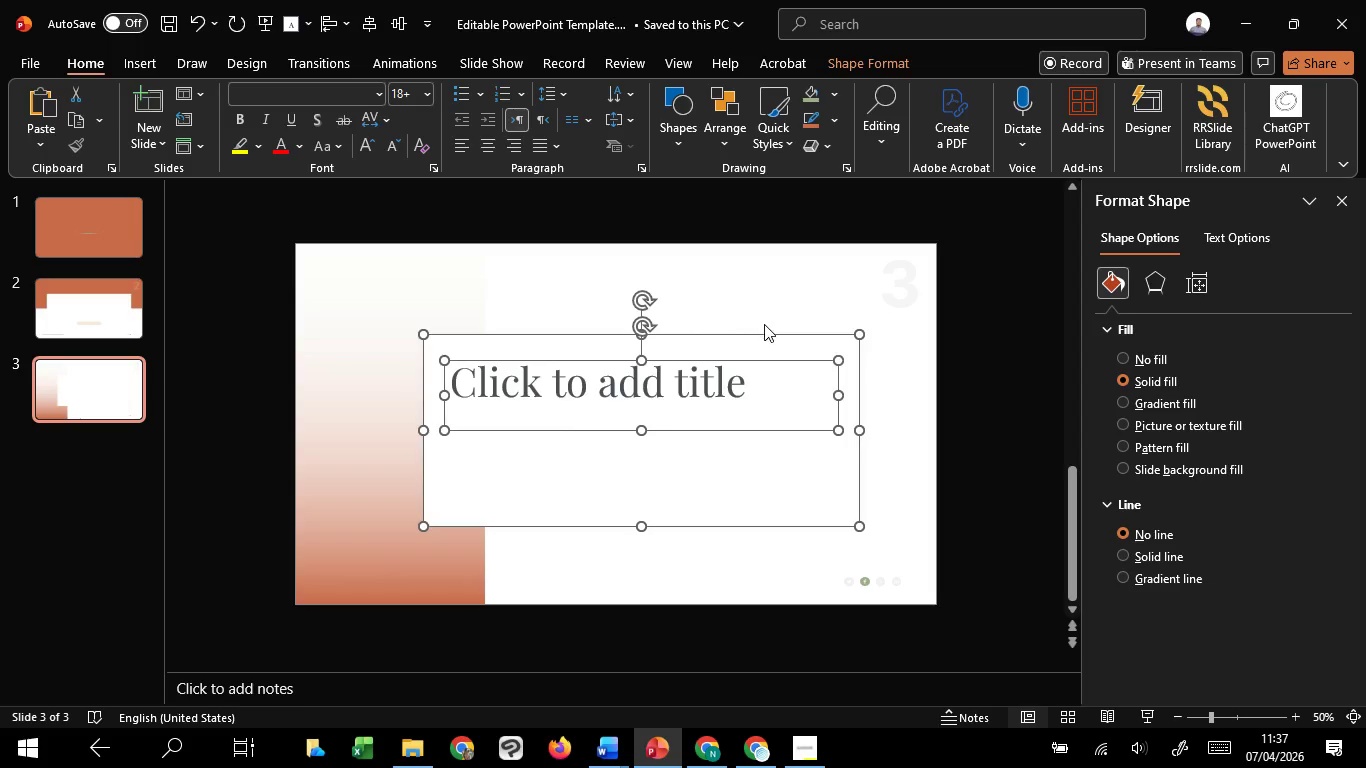 
left_click([764, 324])
 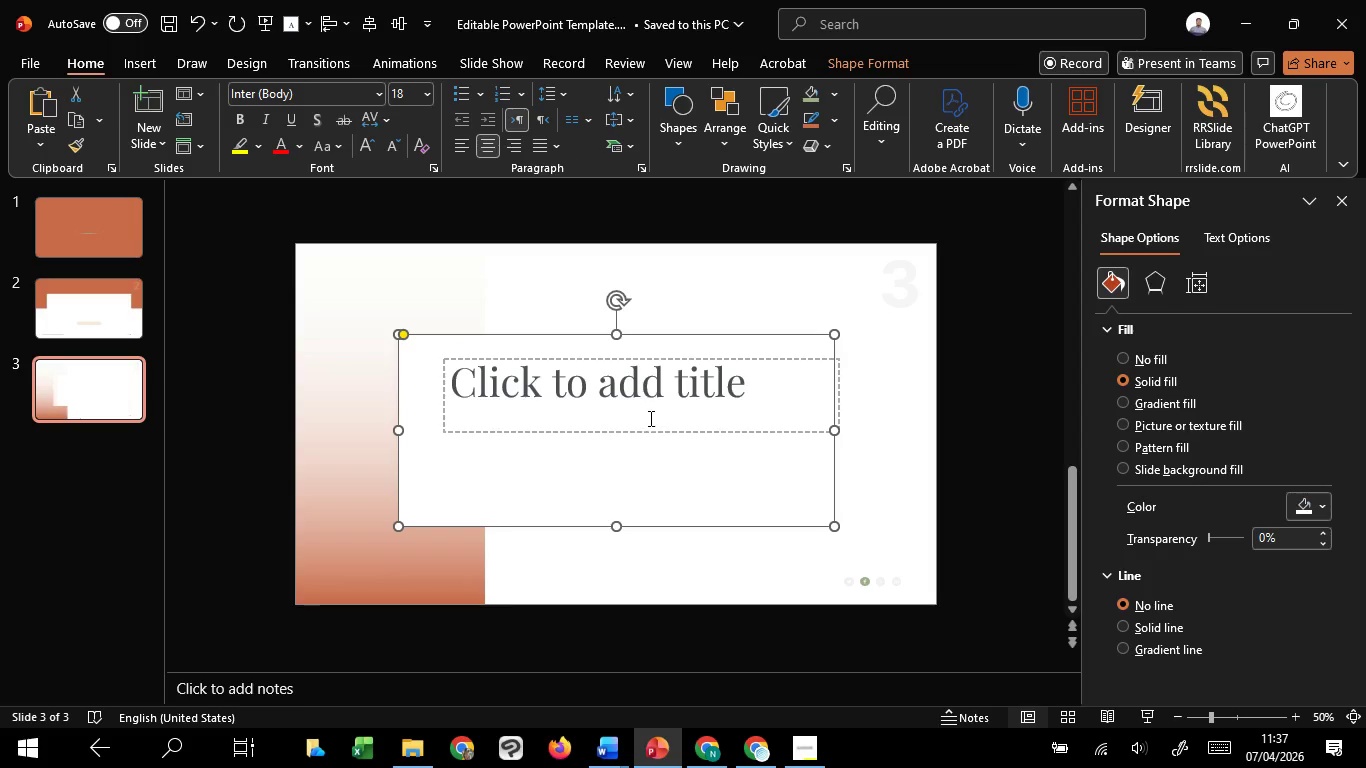 
left_click([655, 432])
 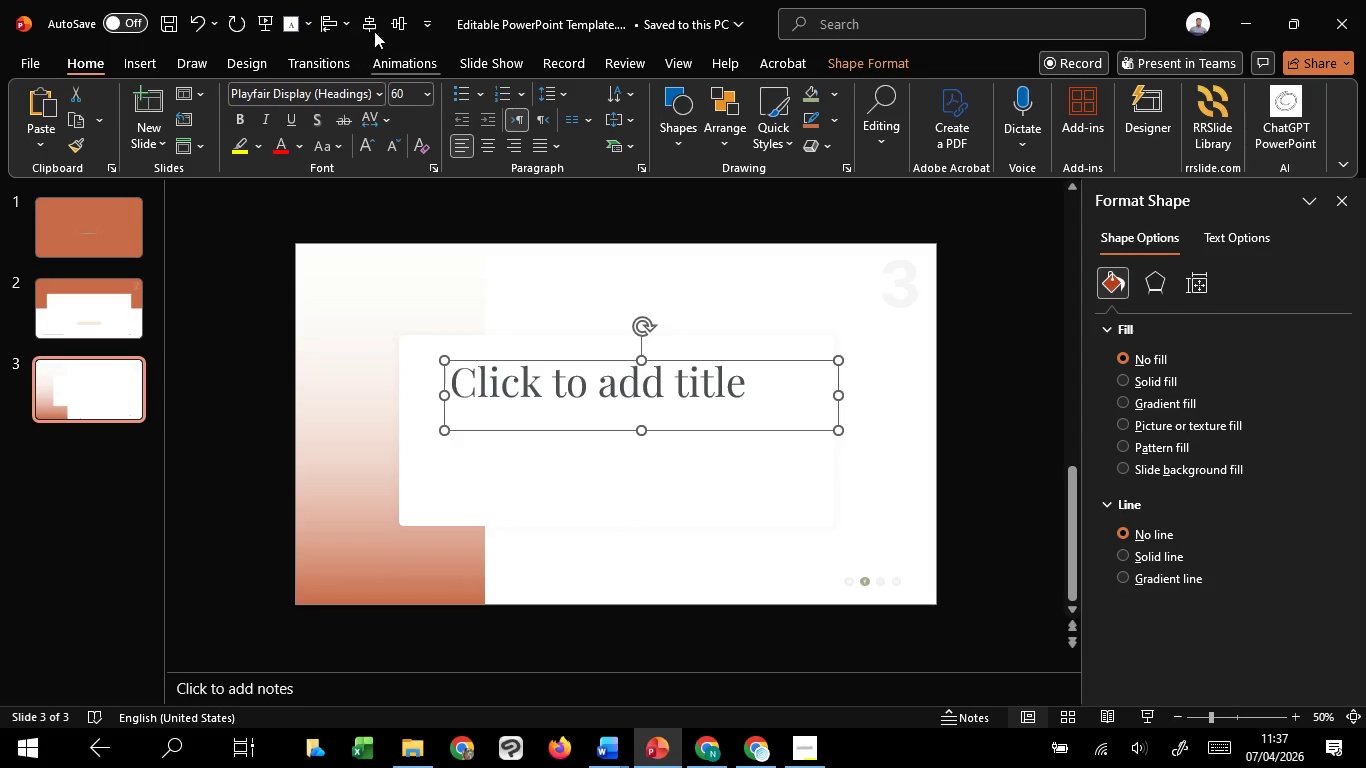 
left_click([375, 18])
 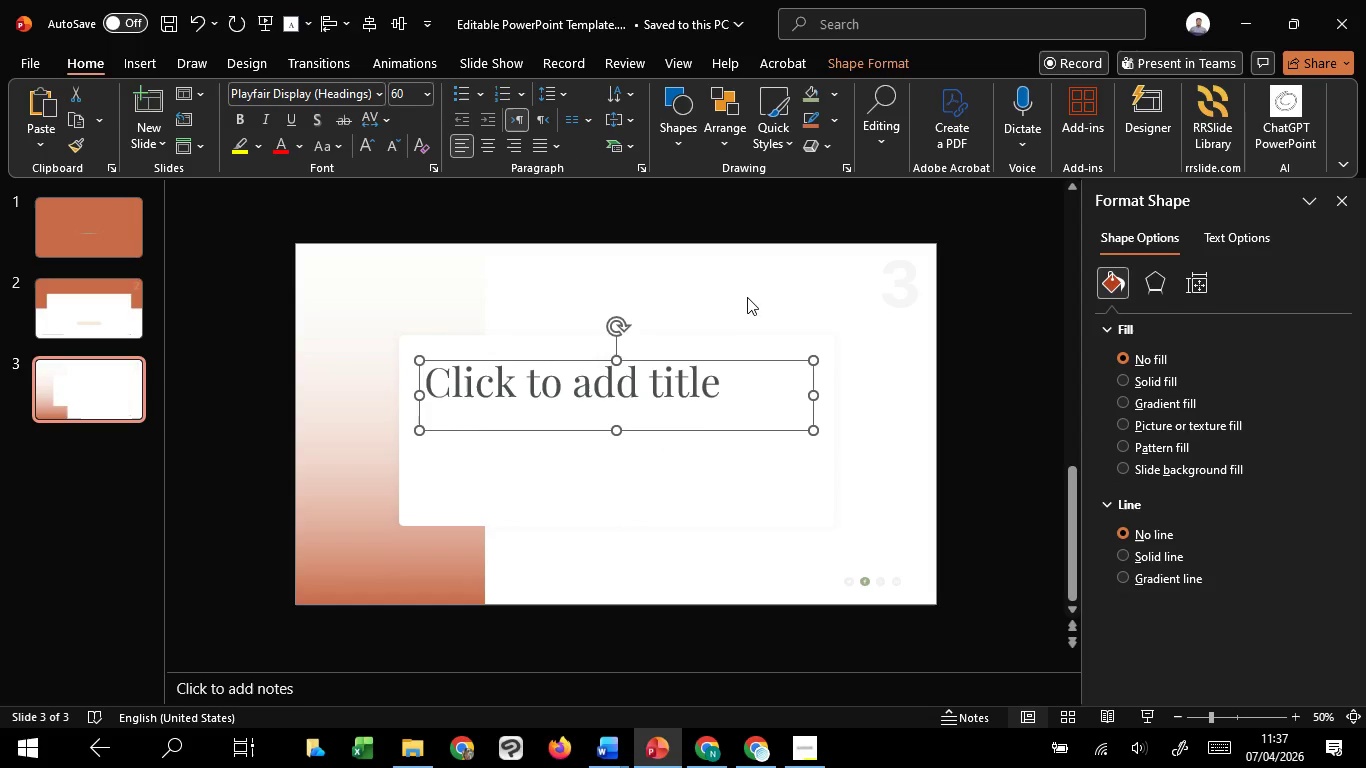 
left_click([747, 293])
 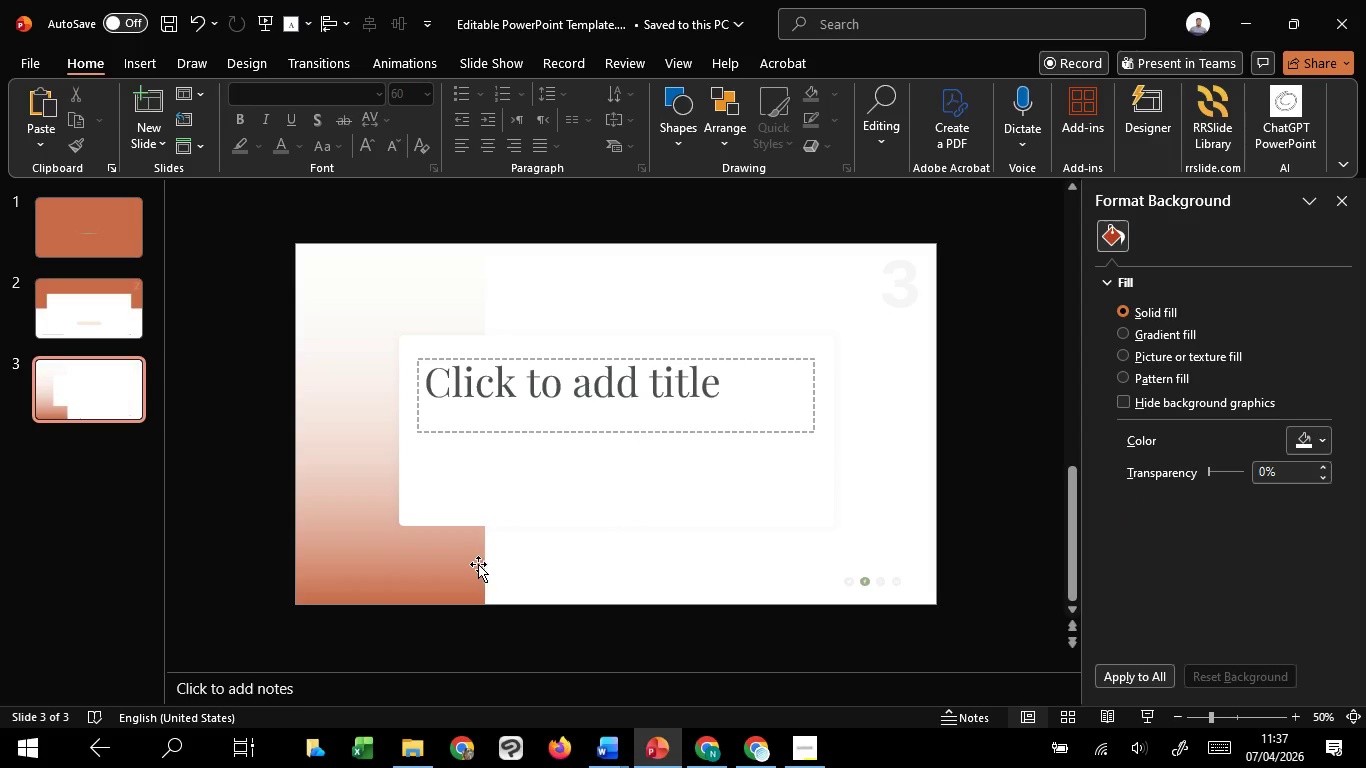 
left_click([478, 564])
 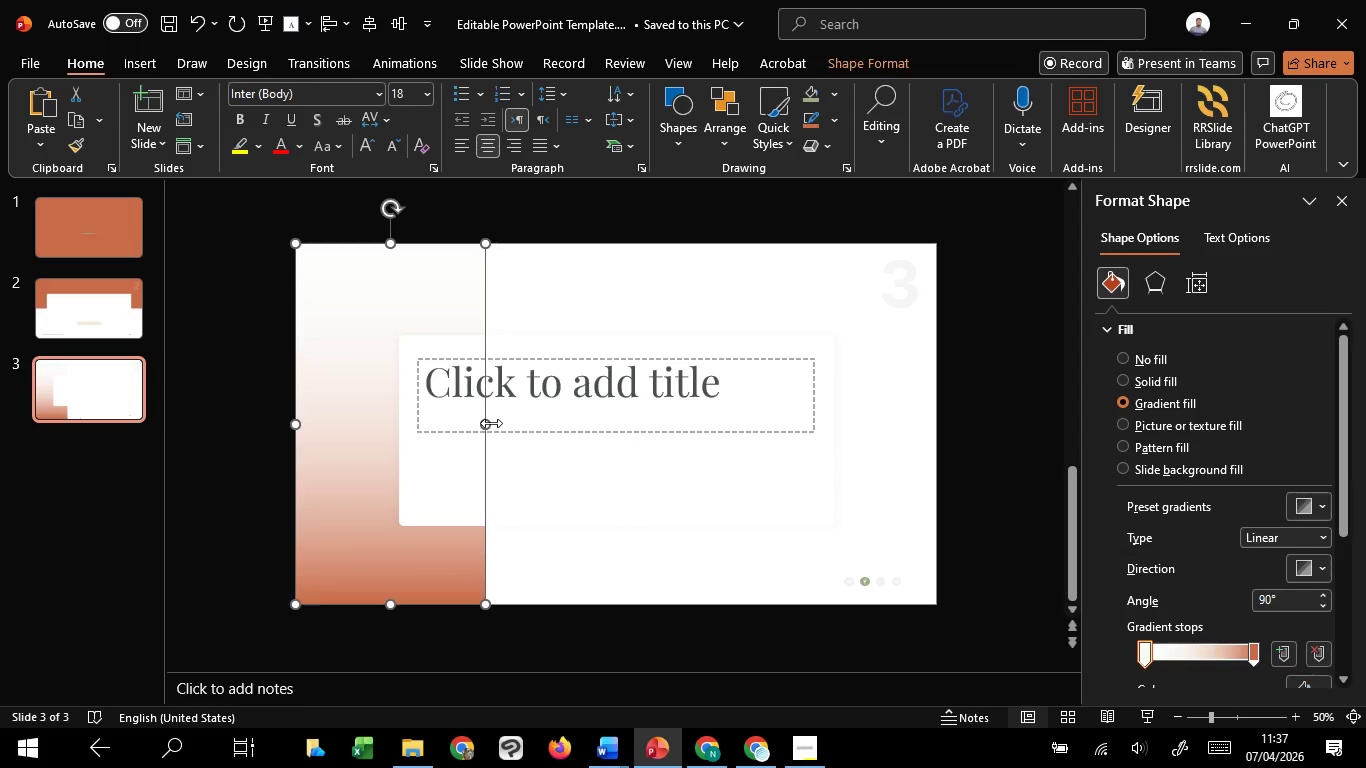 
left_click_drag(start_coordinate=[491, 423], to_coordinate=[512, 424])
 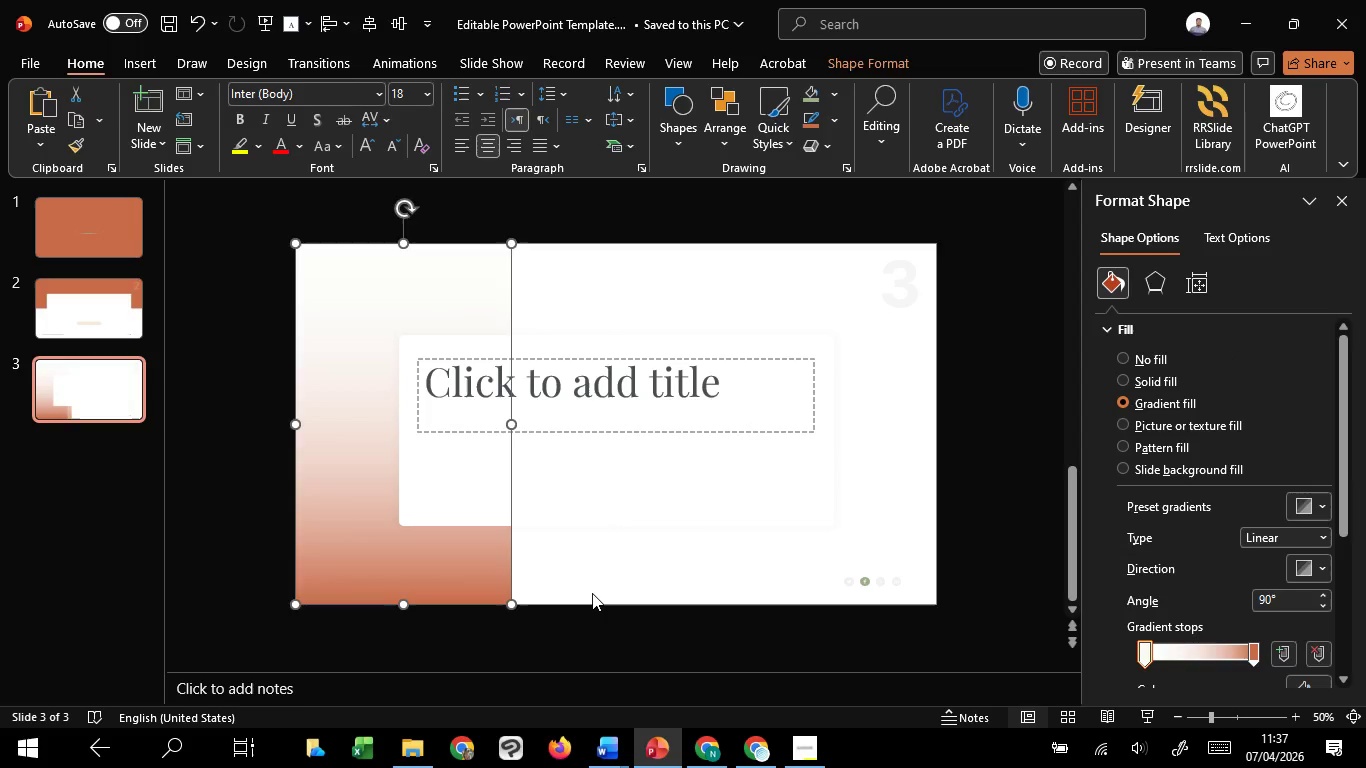 
left_click([592, 593])
 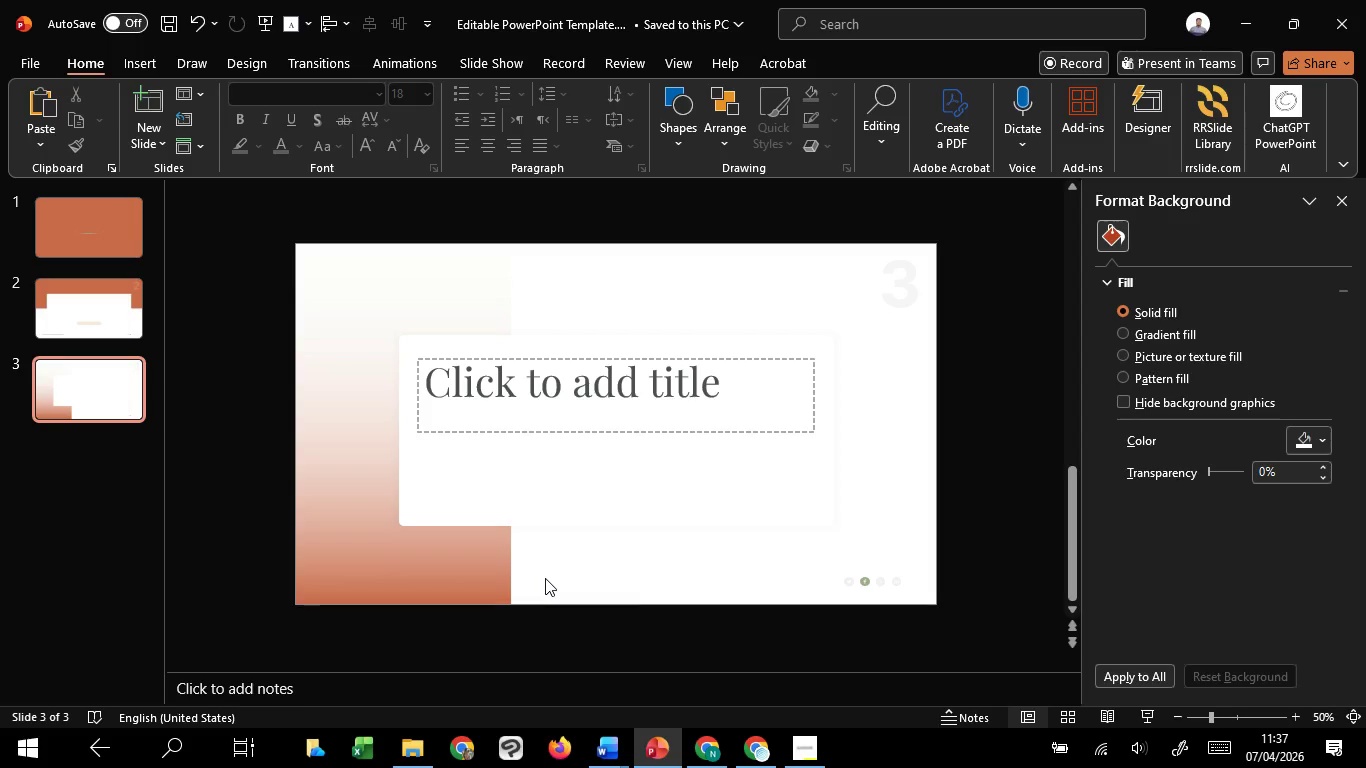 
left_click([652, 586])
 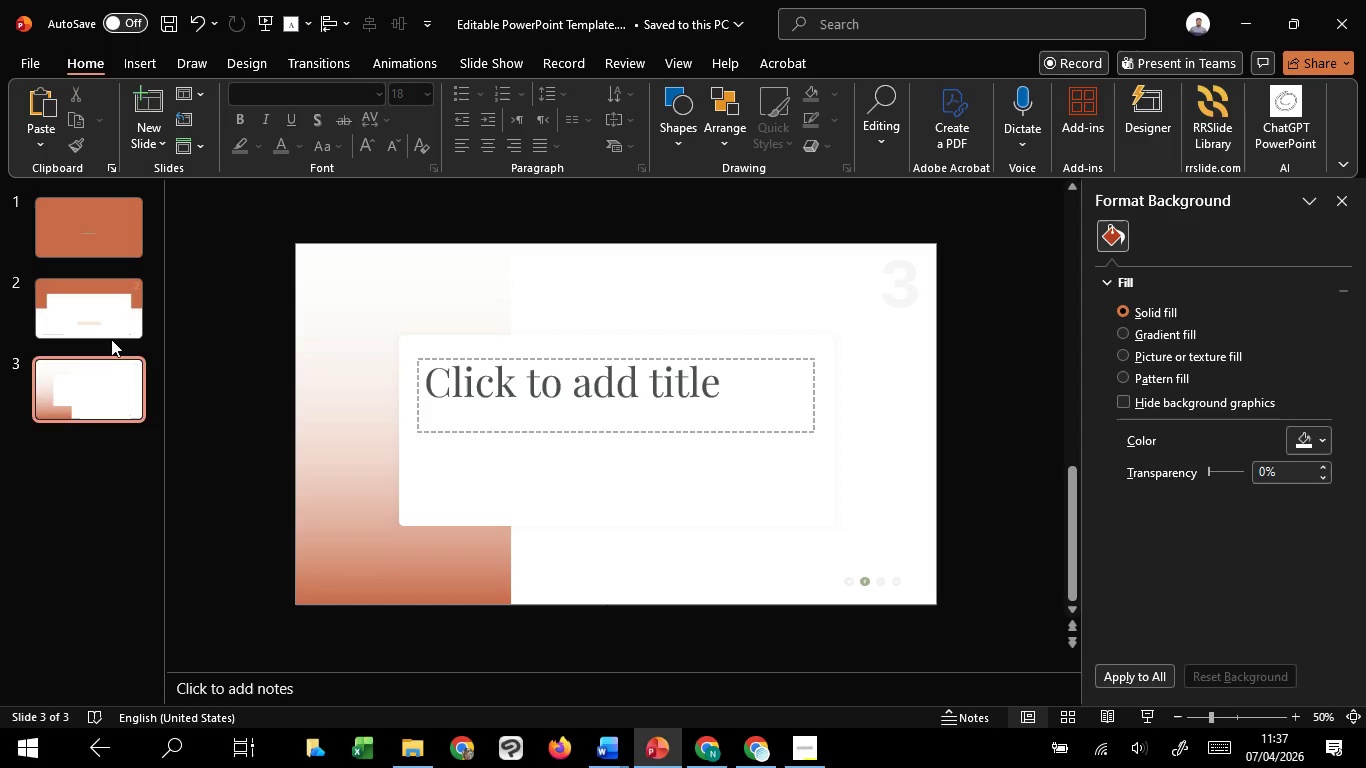 
left_click([111, 339])
 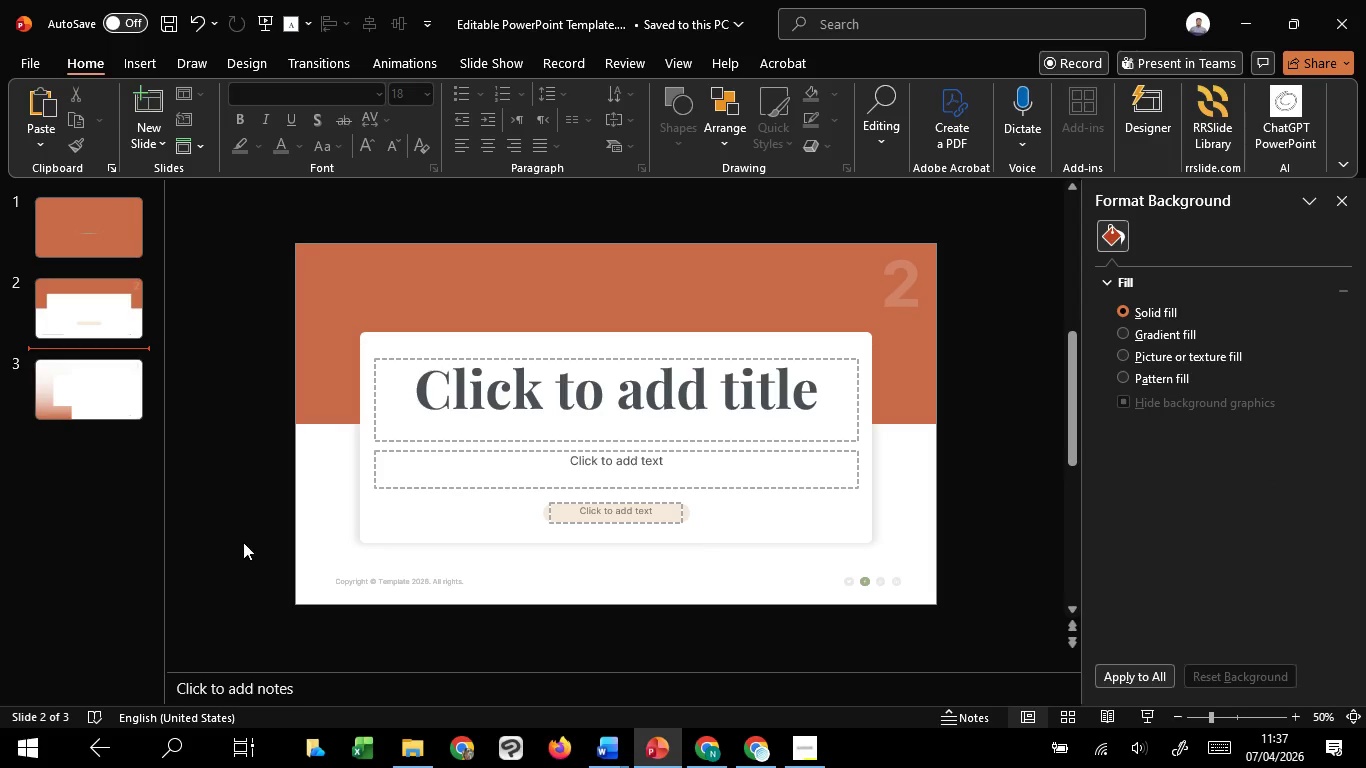 
left_click_drag(start_coordinate=[242, 540], to_coordinate=[1004, 738])
 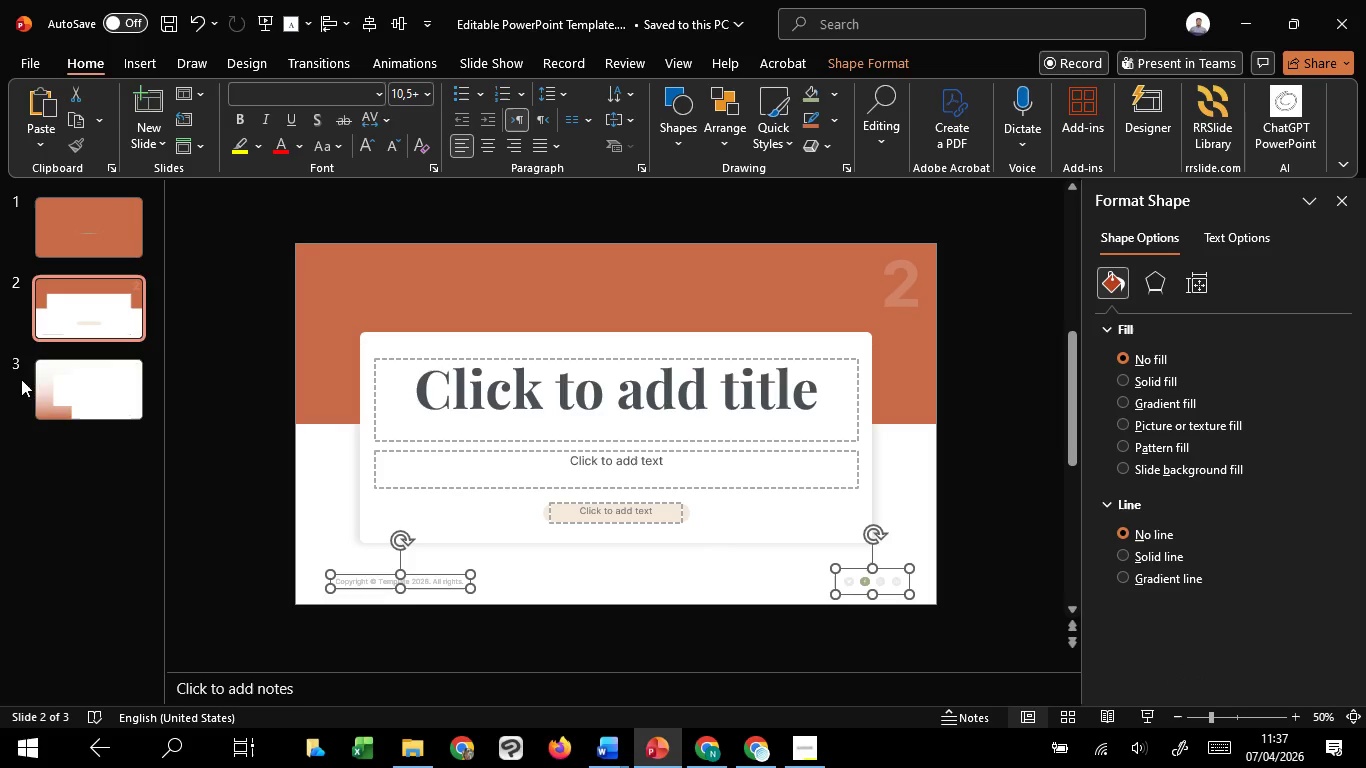 
left_click([91, 383])
 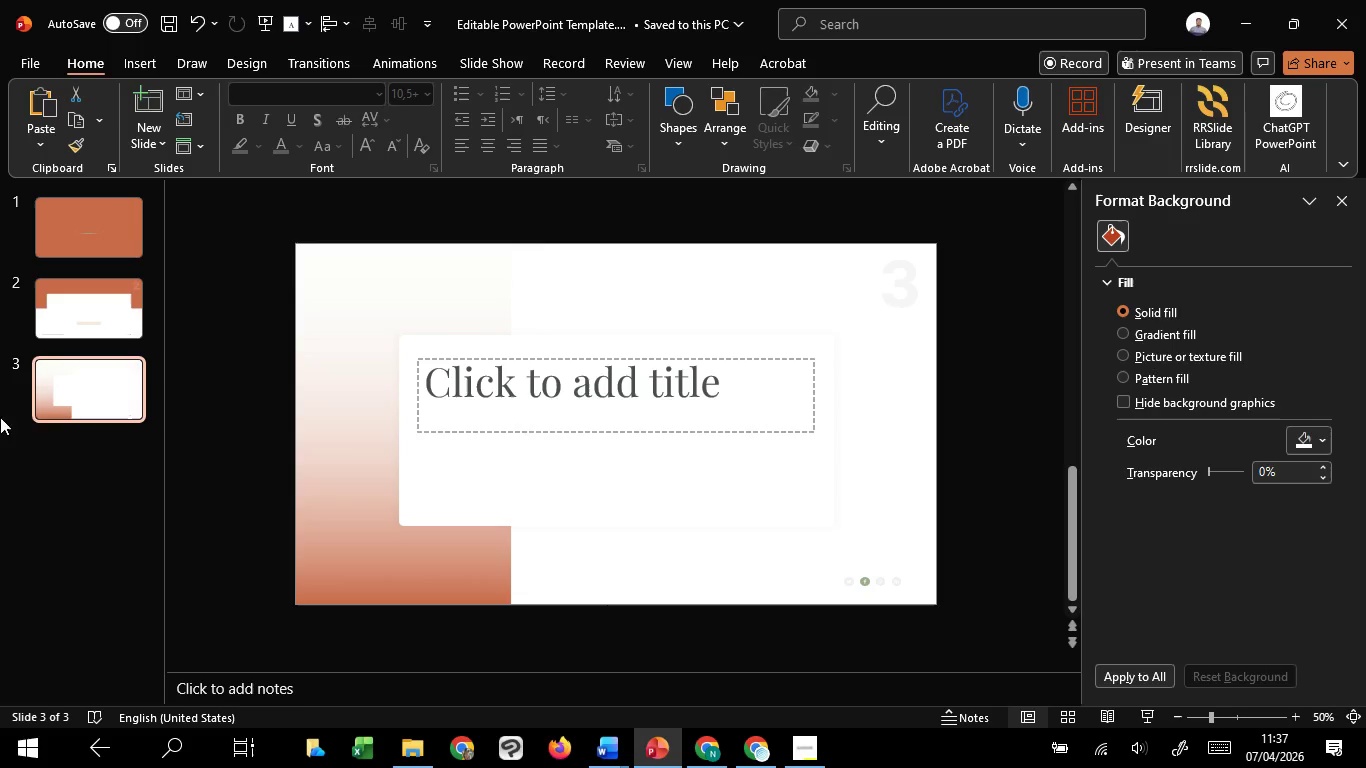 
left_click([108, 305])
 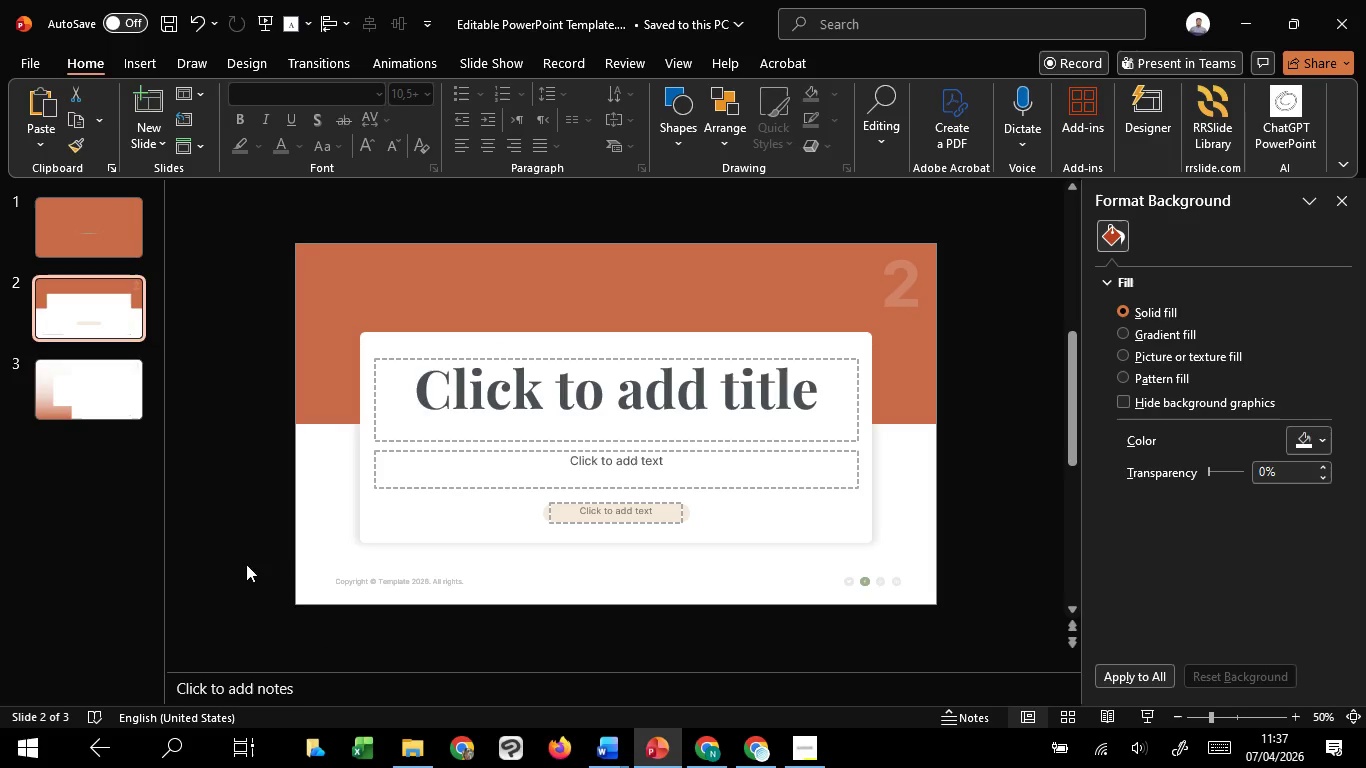 
left_click_drag(start_coordinate=[246, 565], to_coordinate=[657, 714])
 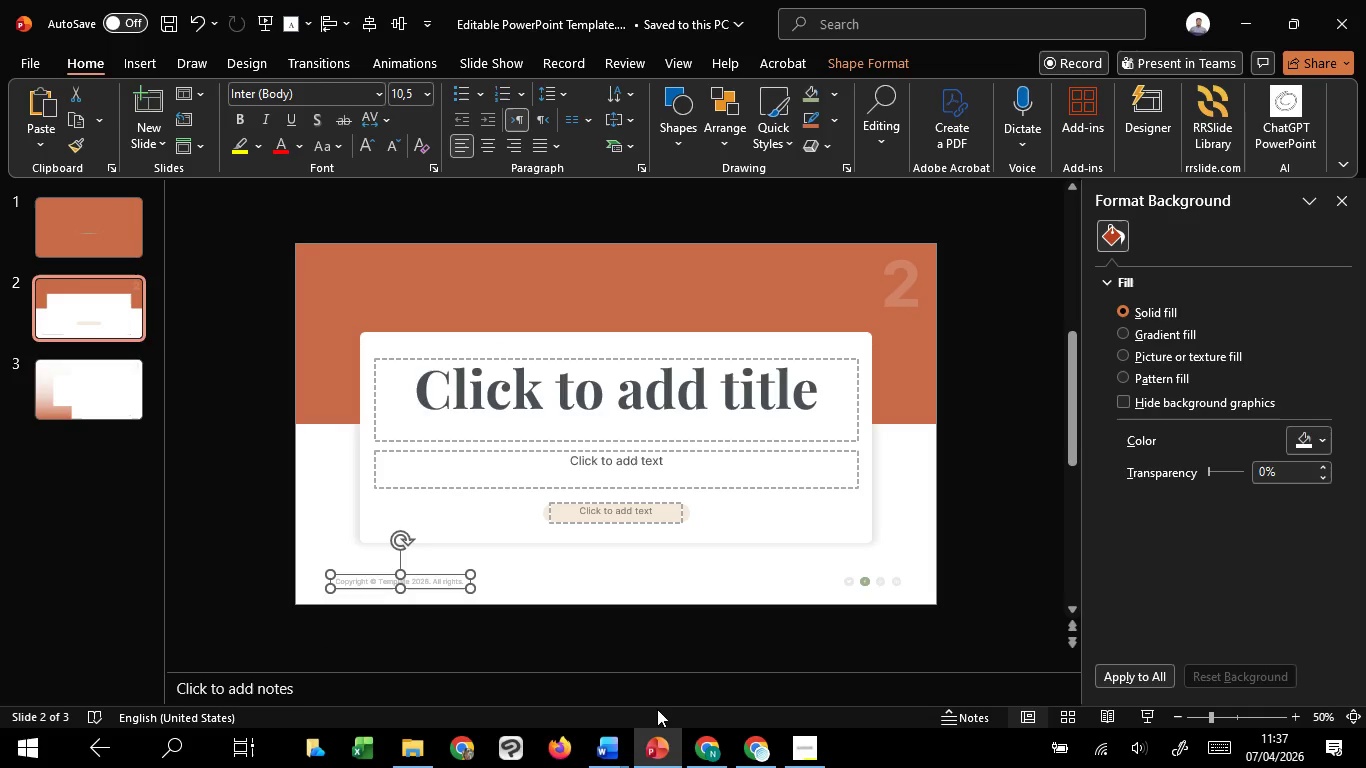 
key(Control+C)
 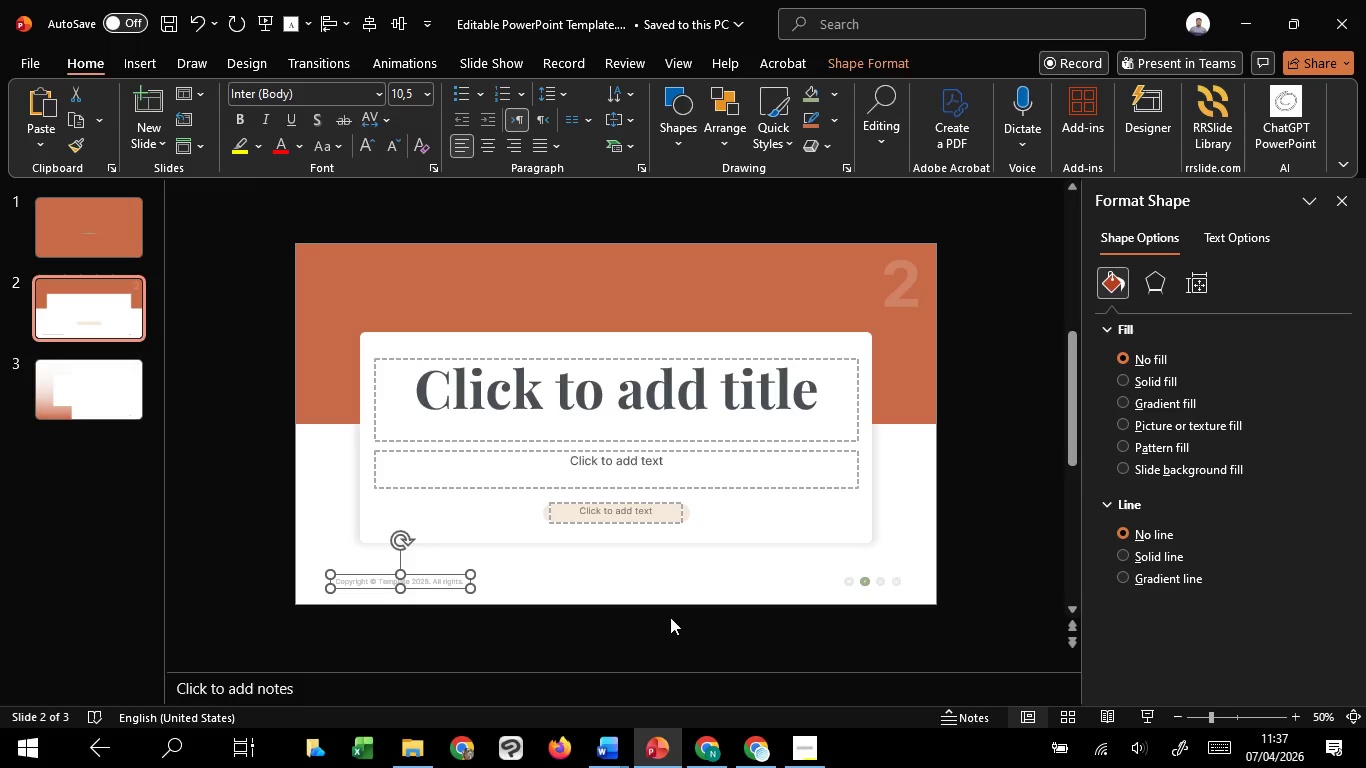 
key(Control+C)
 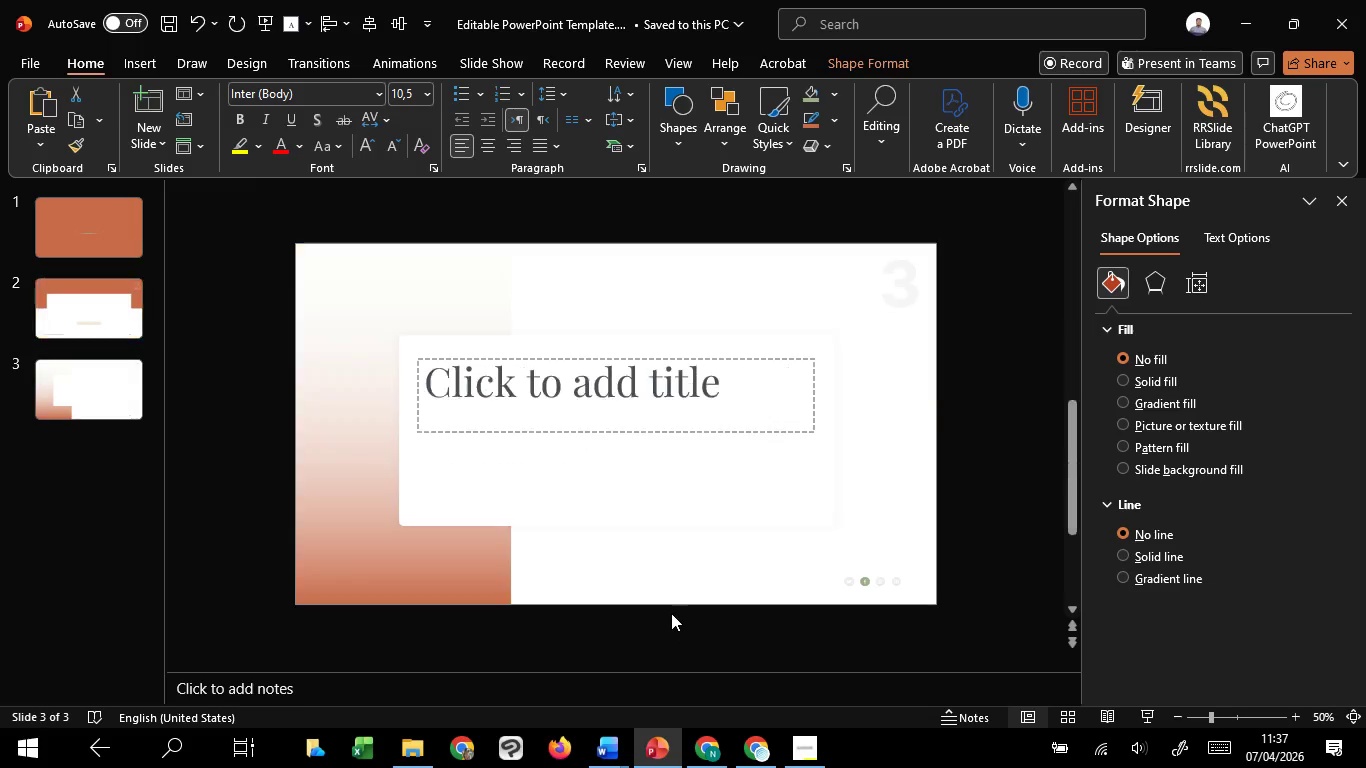 
scroll: coordinate [671, 613], scroll_direction: down, amount: 1.0
 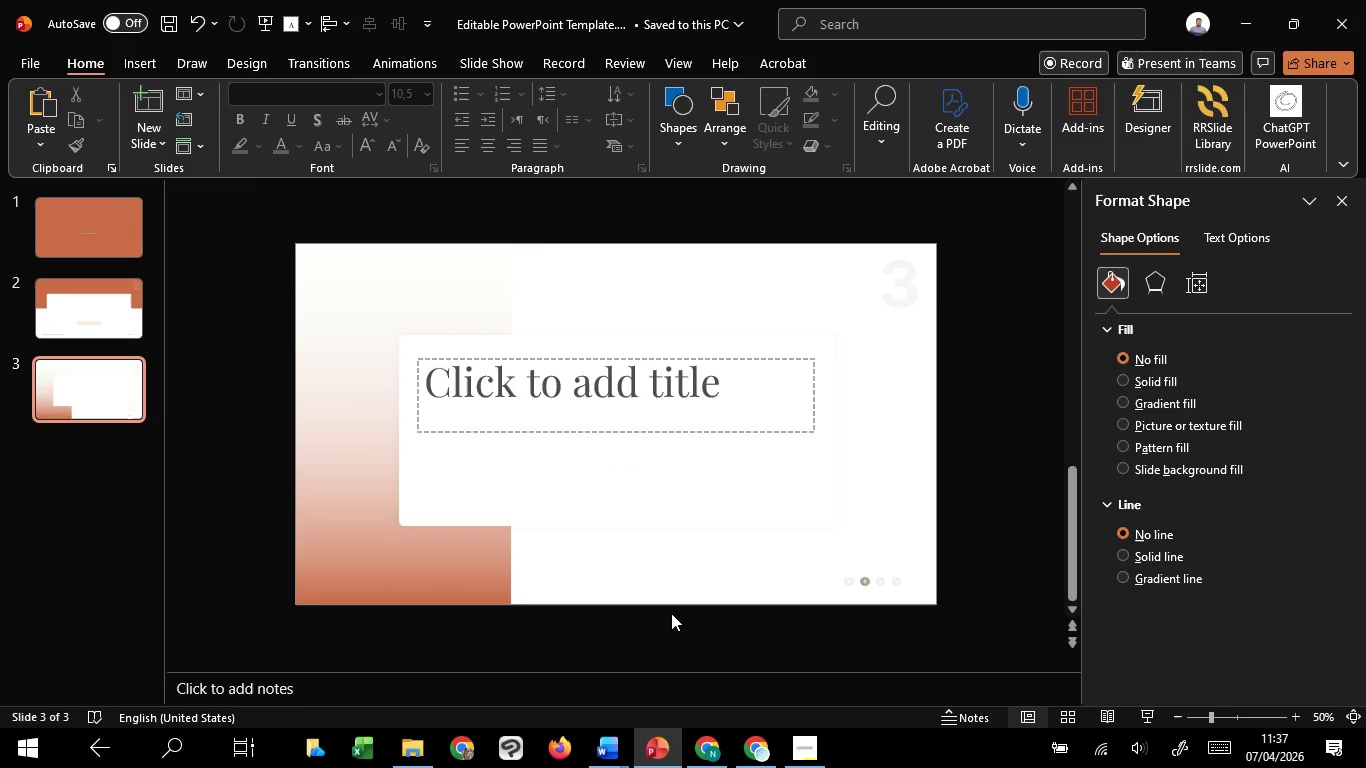 
key(Control+V)
 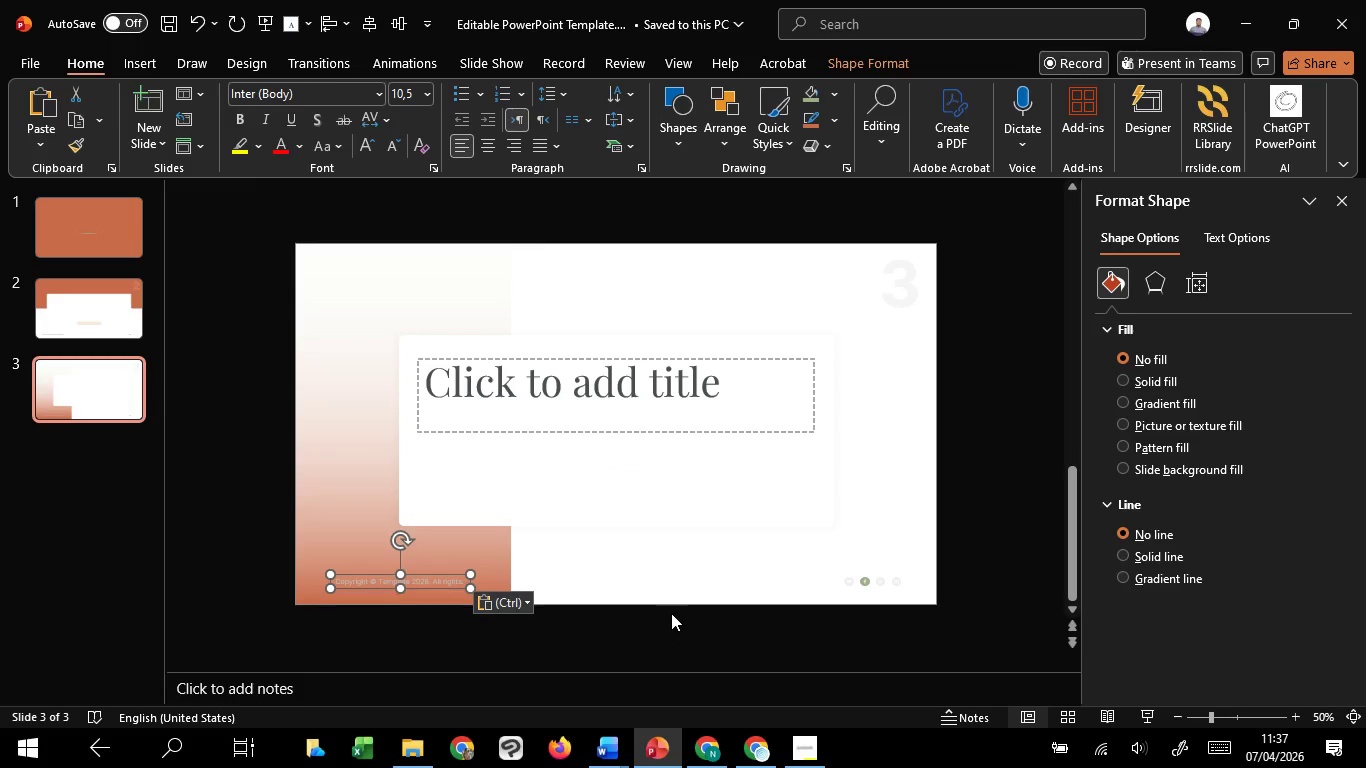 
left_click([671, 613])
 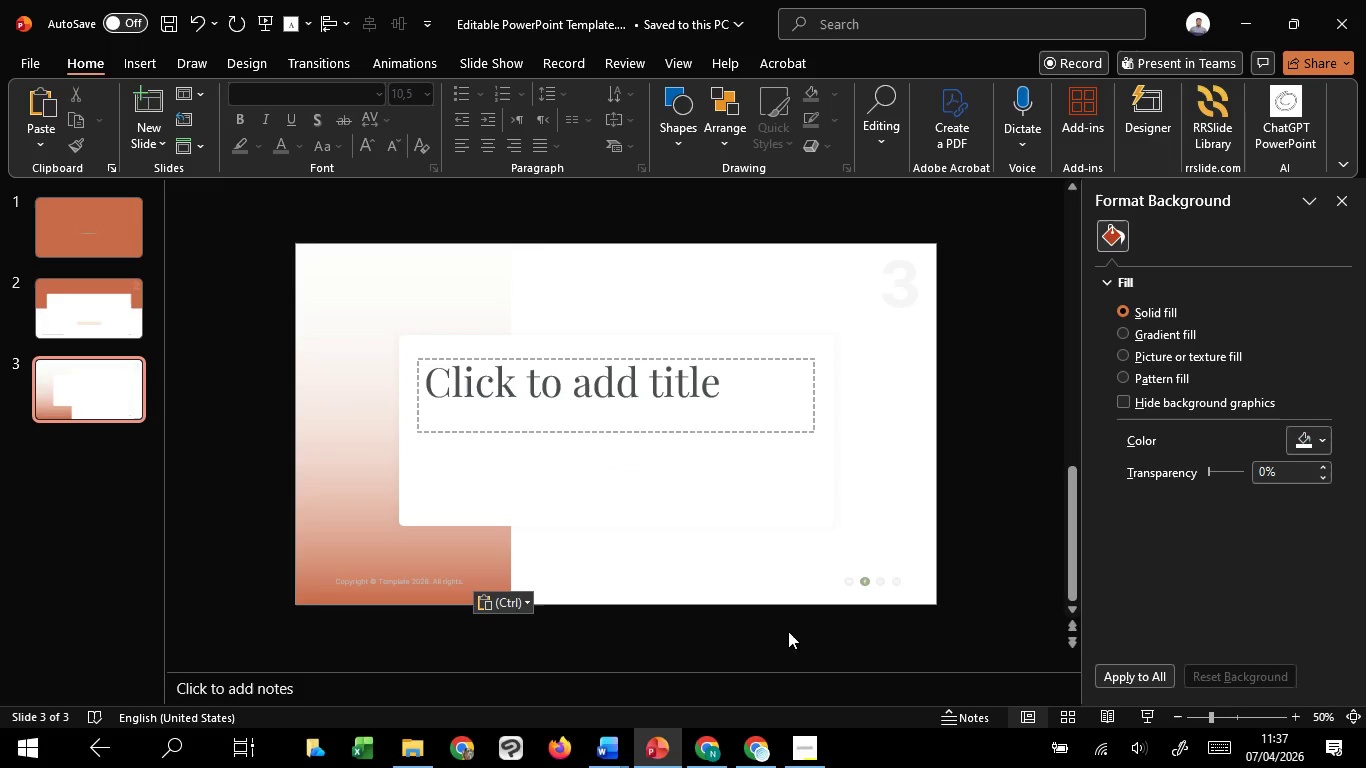 
left_click([735, 617])
 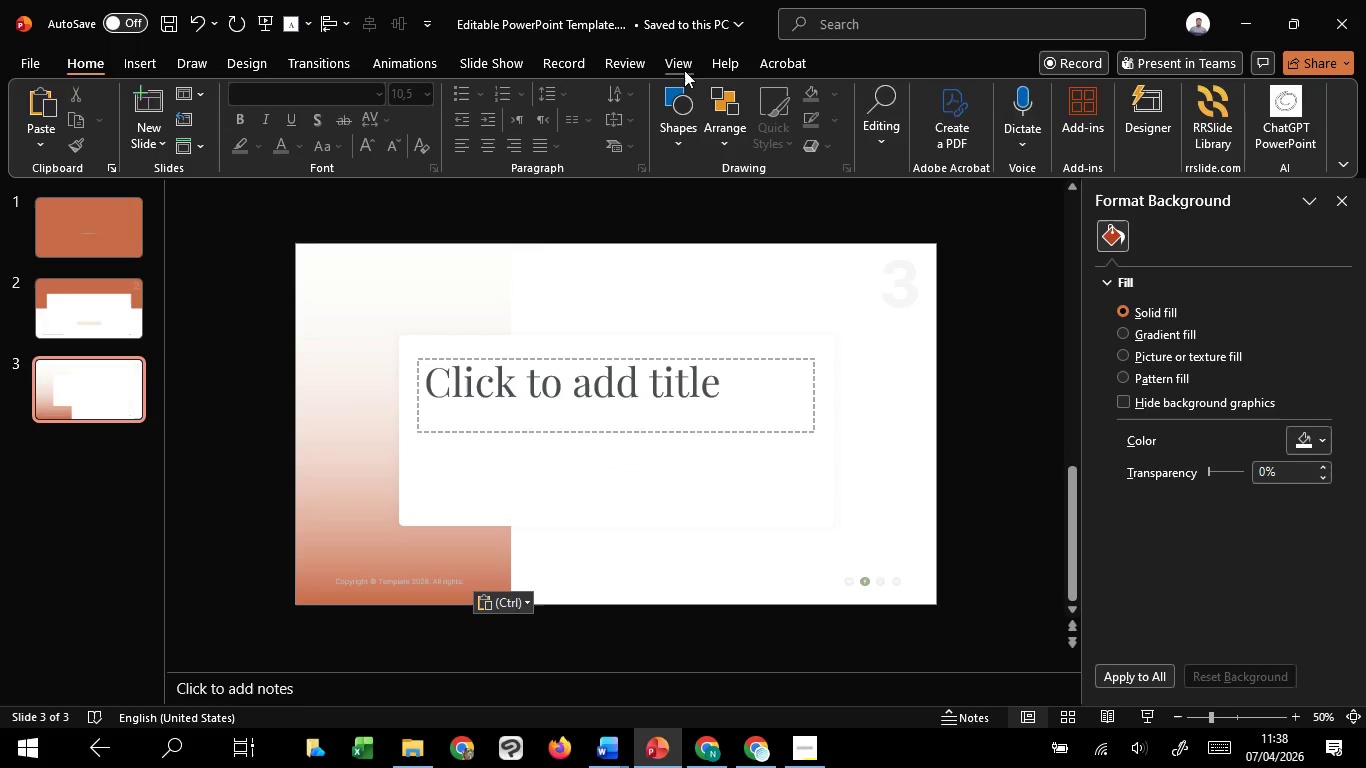 
left_click([684, 70])
 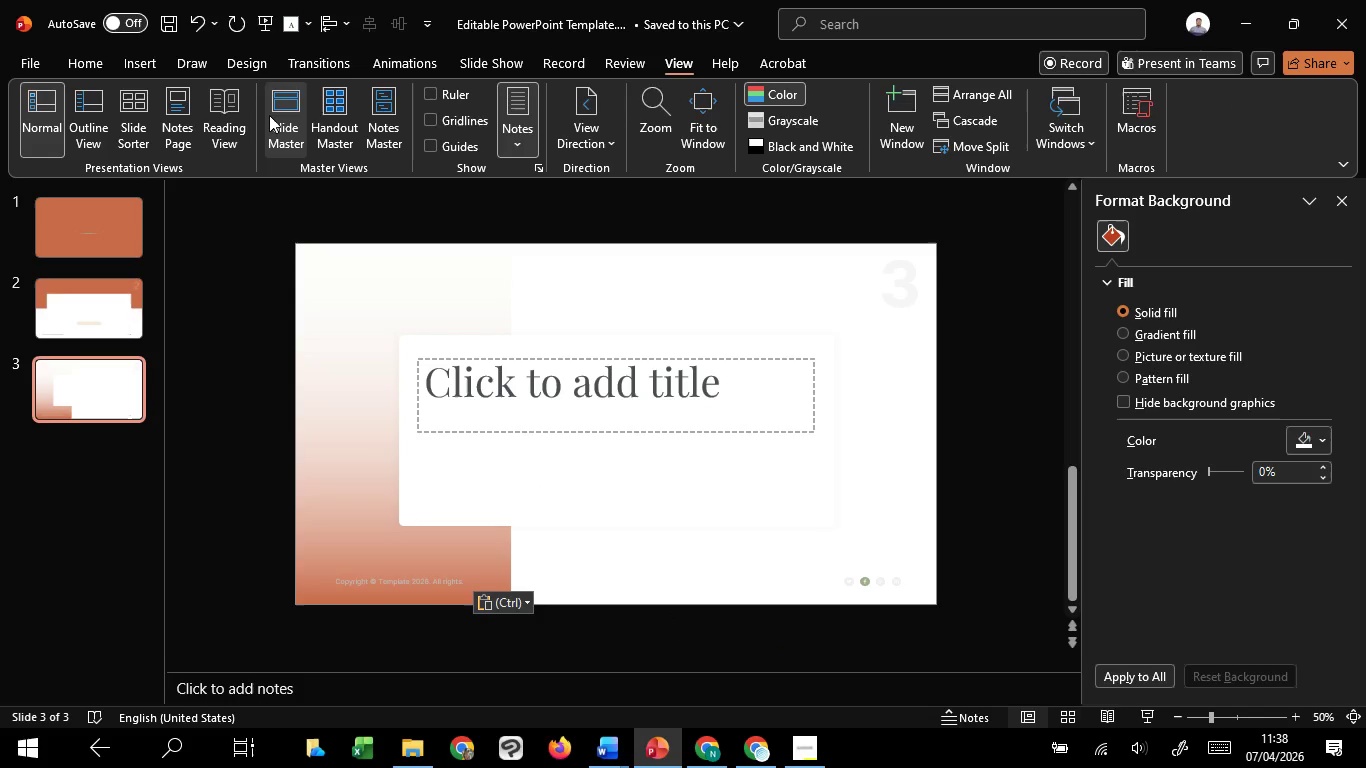 
left_click([269, 115])
 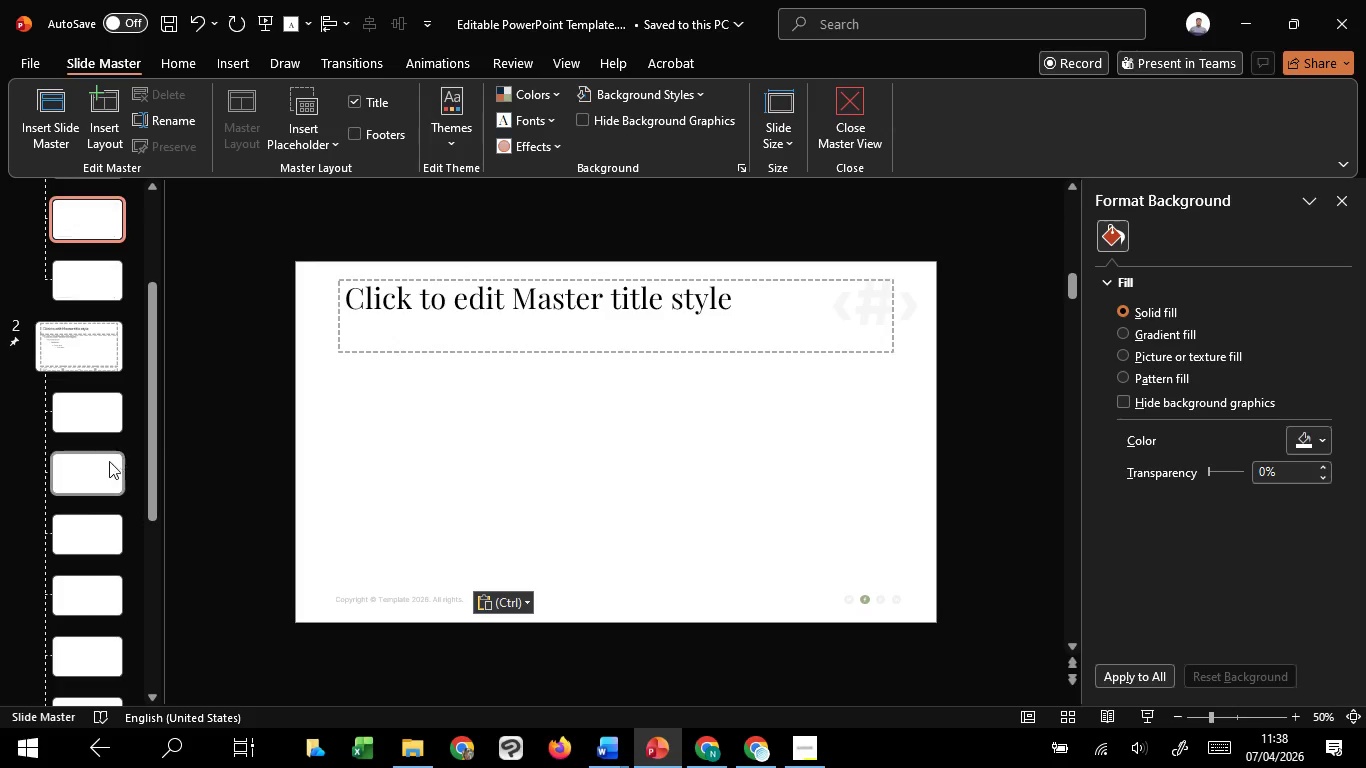 
left_click([107, 482])
 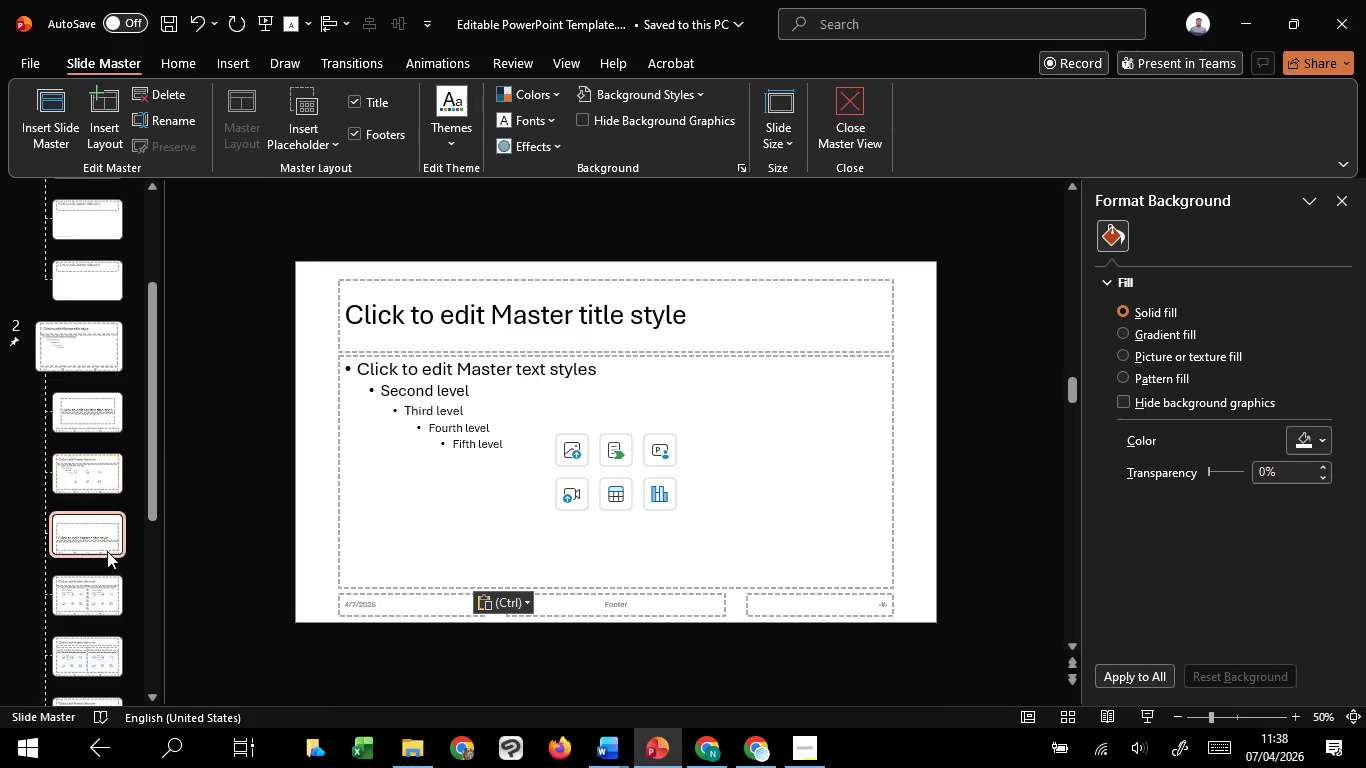 
left_click([107, 551])
 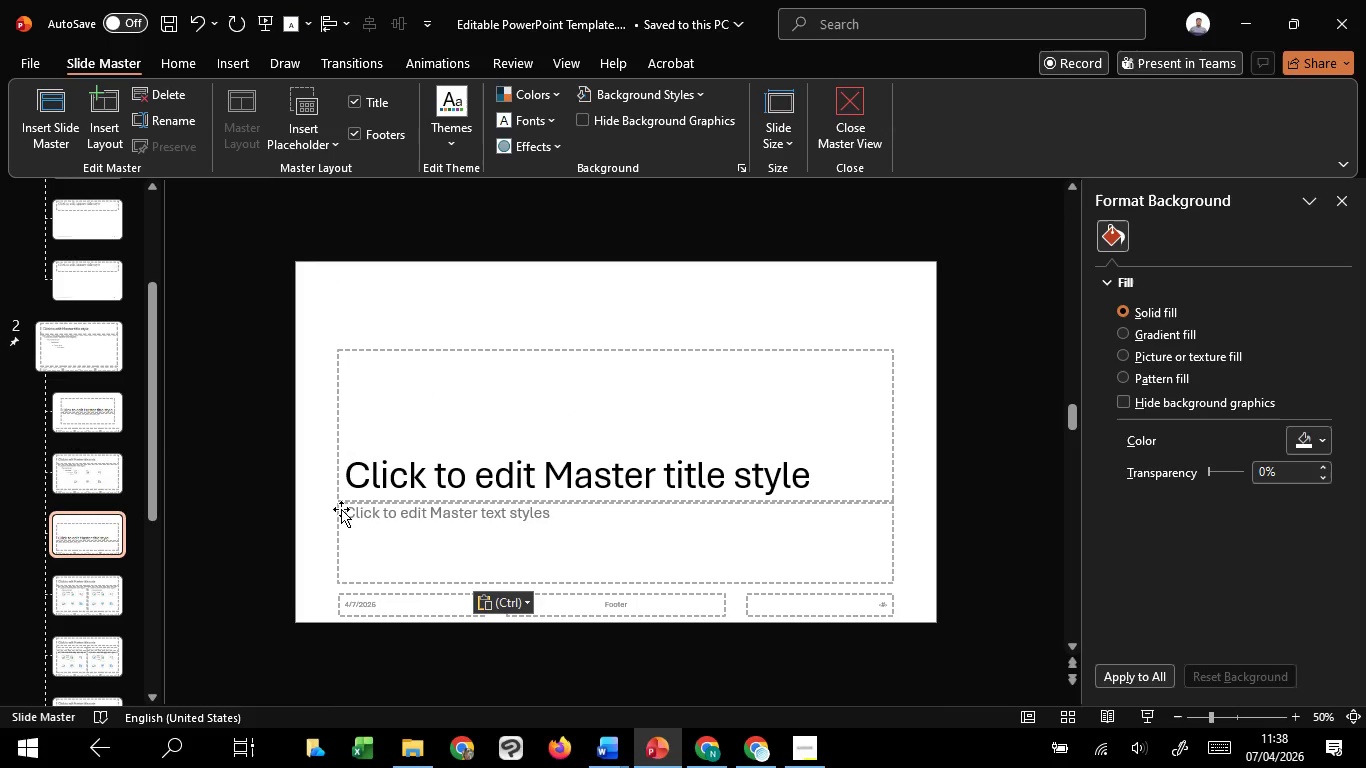 
left_click([338, 510])
 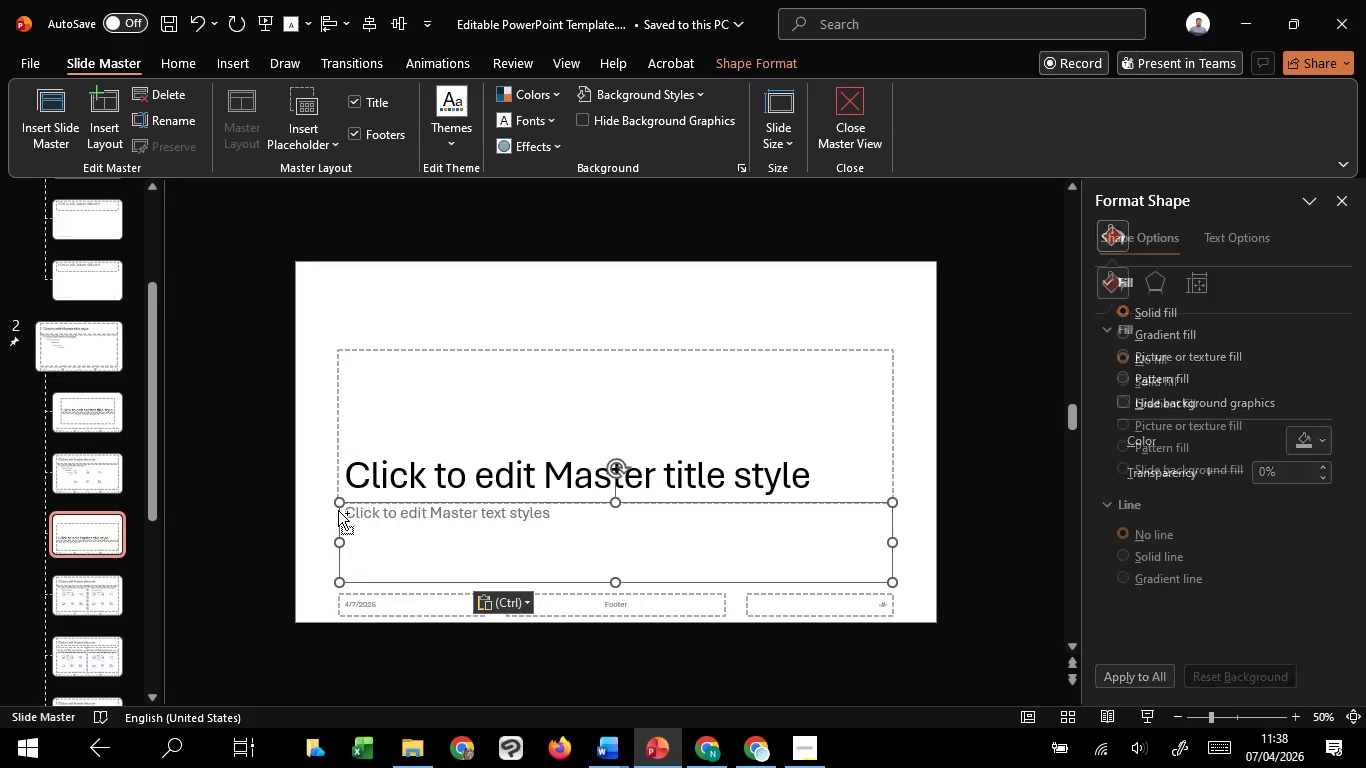 
key(Control+C)
 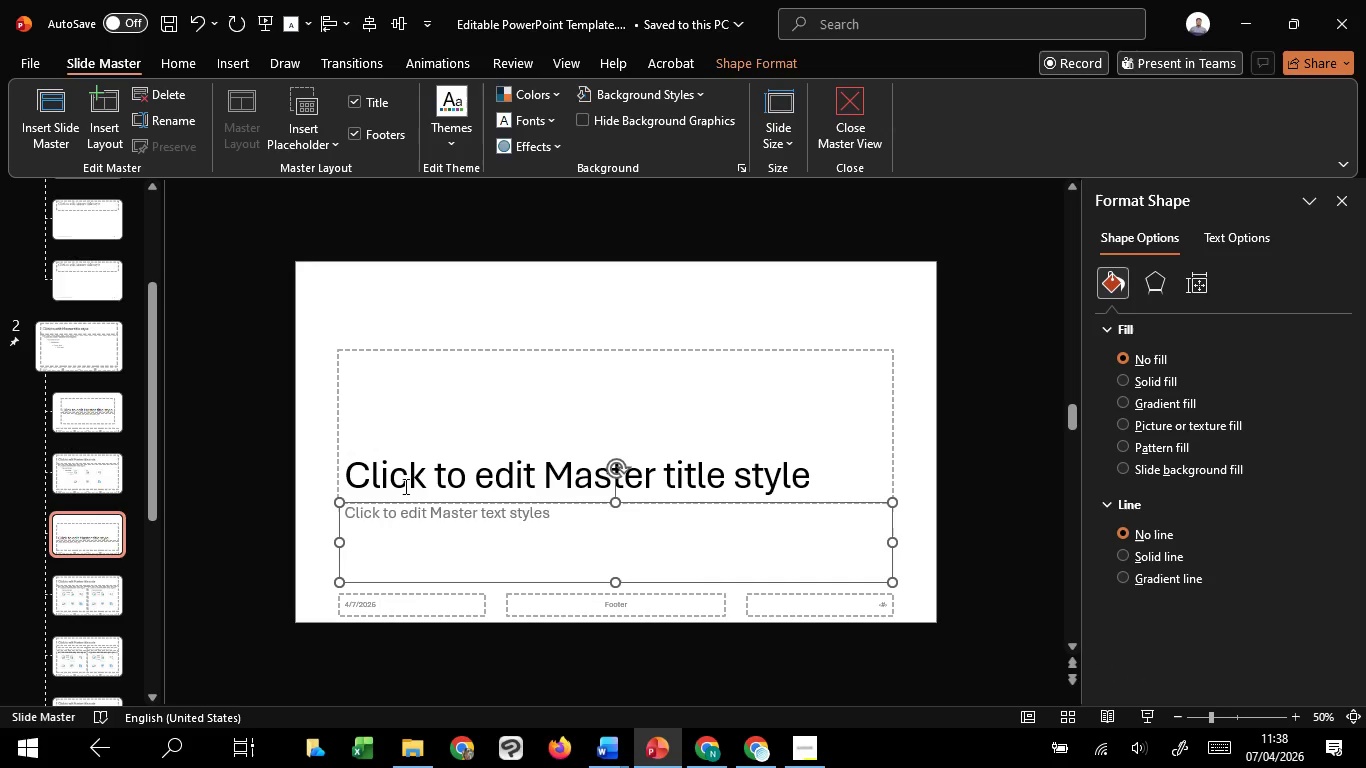 
key(Control+C)
 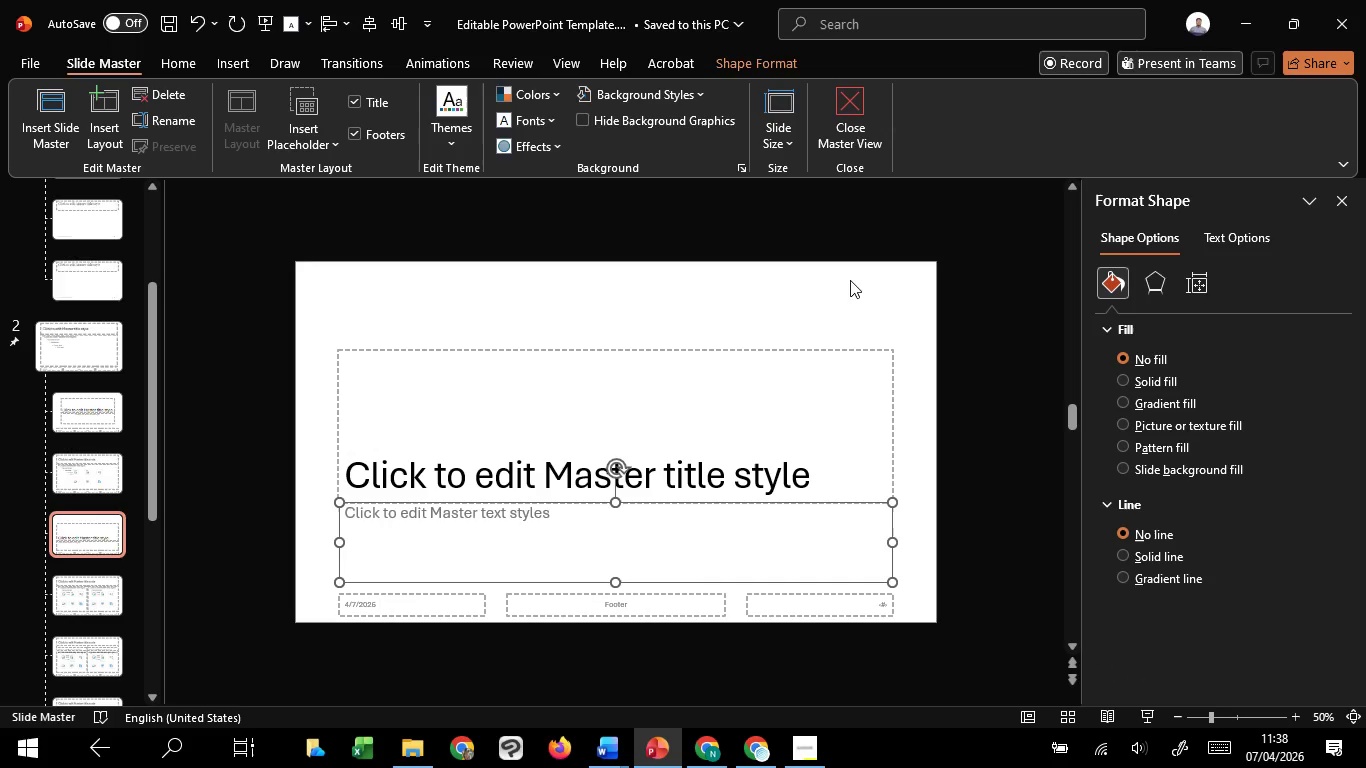 
key(Control+C)
 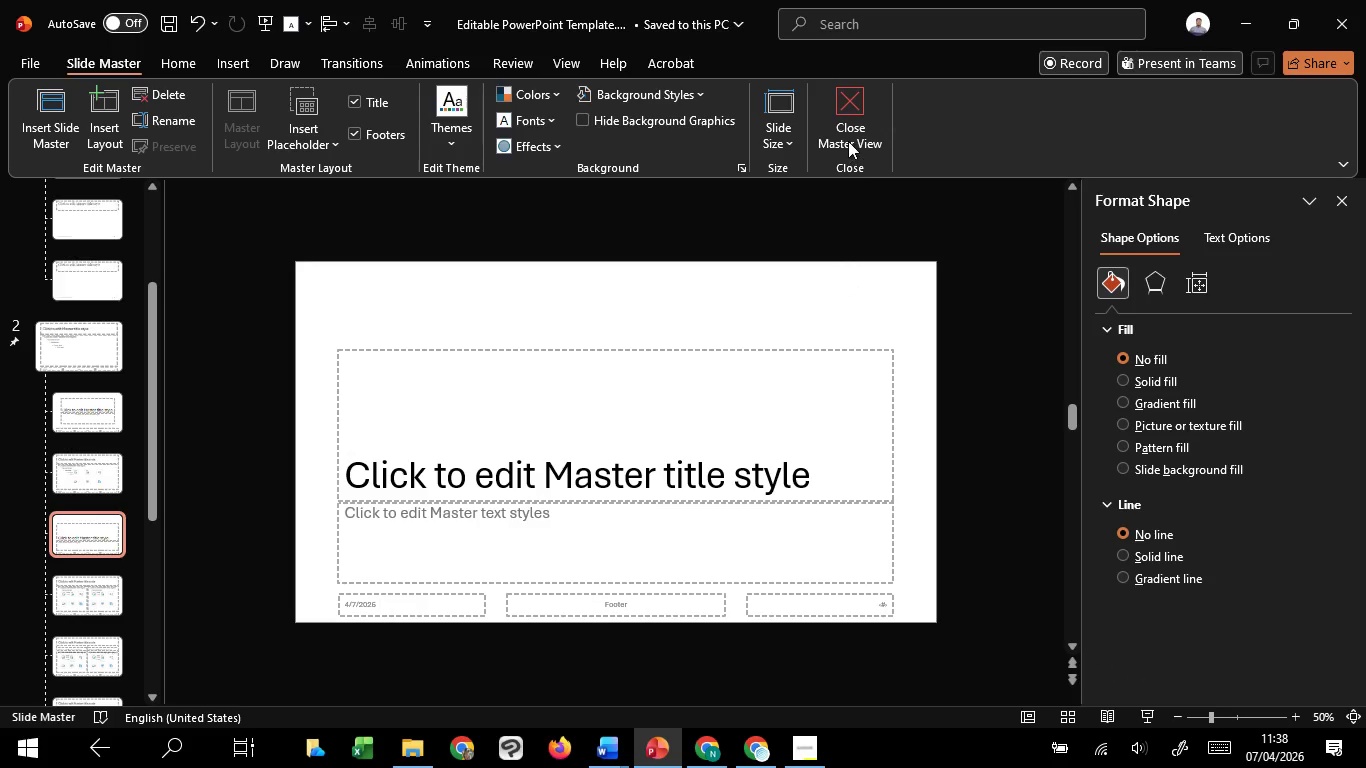 
double_click([848, 141])
 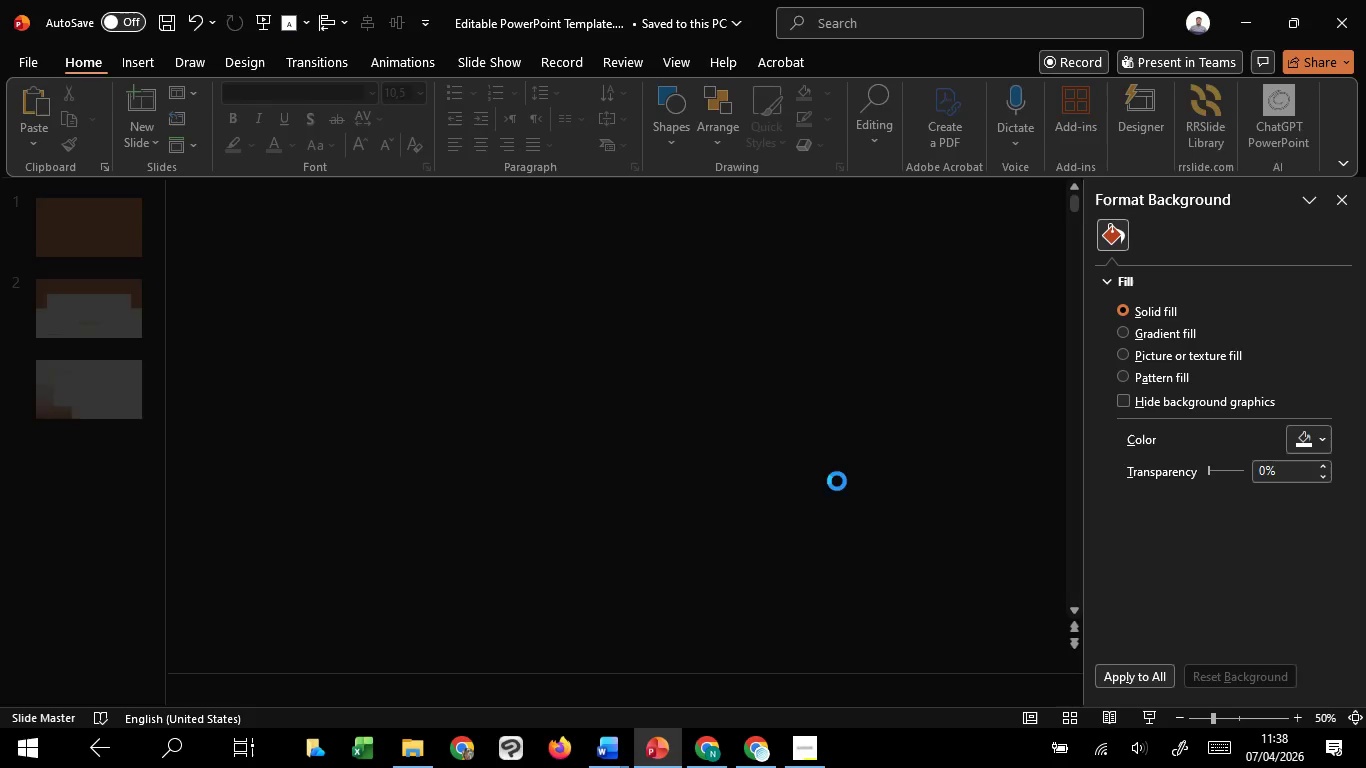 
key(Control+V)
 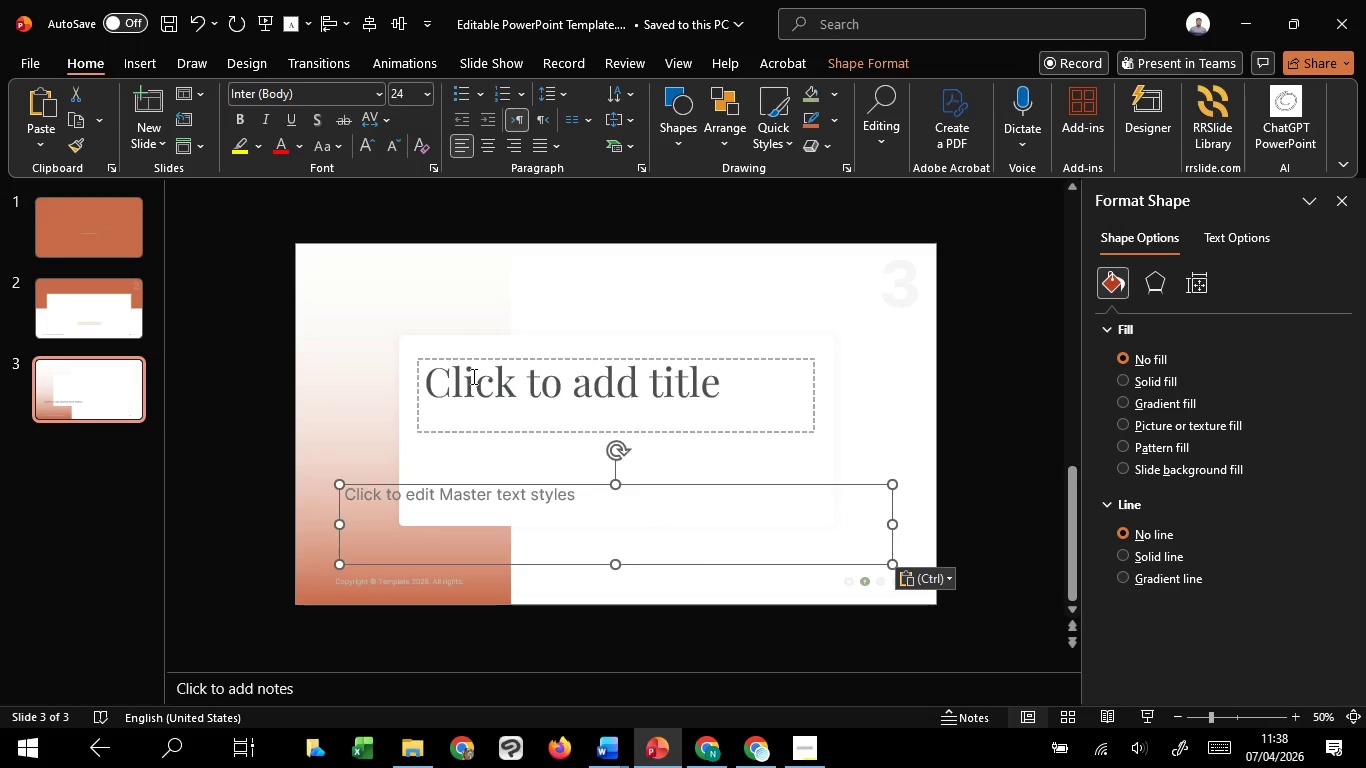 
left_click_drag(start_coordinate=[472, 376], to_coordinate=[813, 426])
 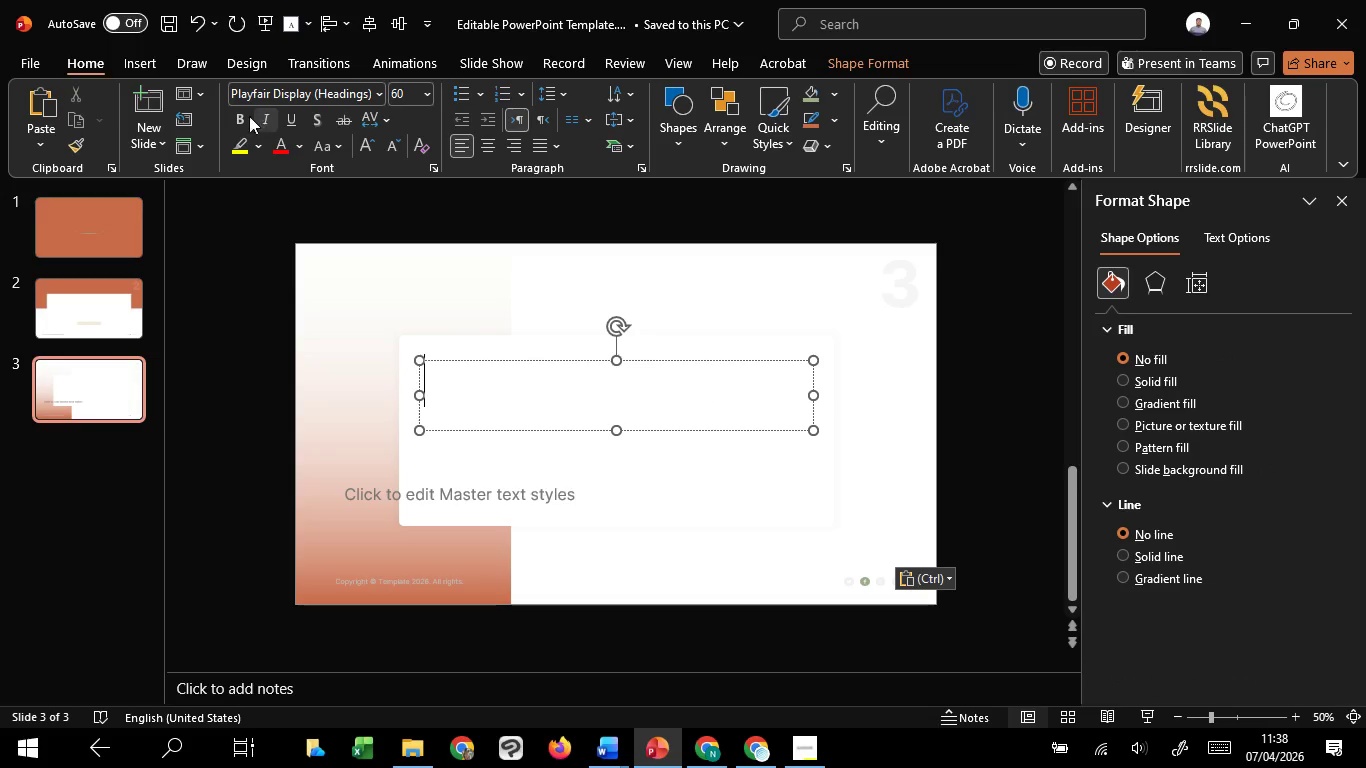 
left_click([241, 116])
 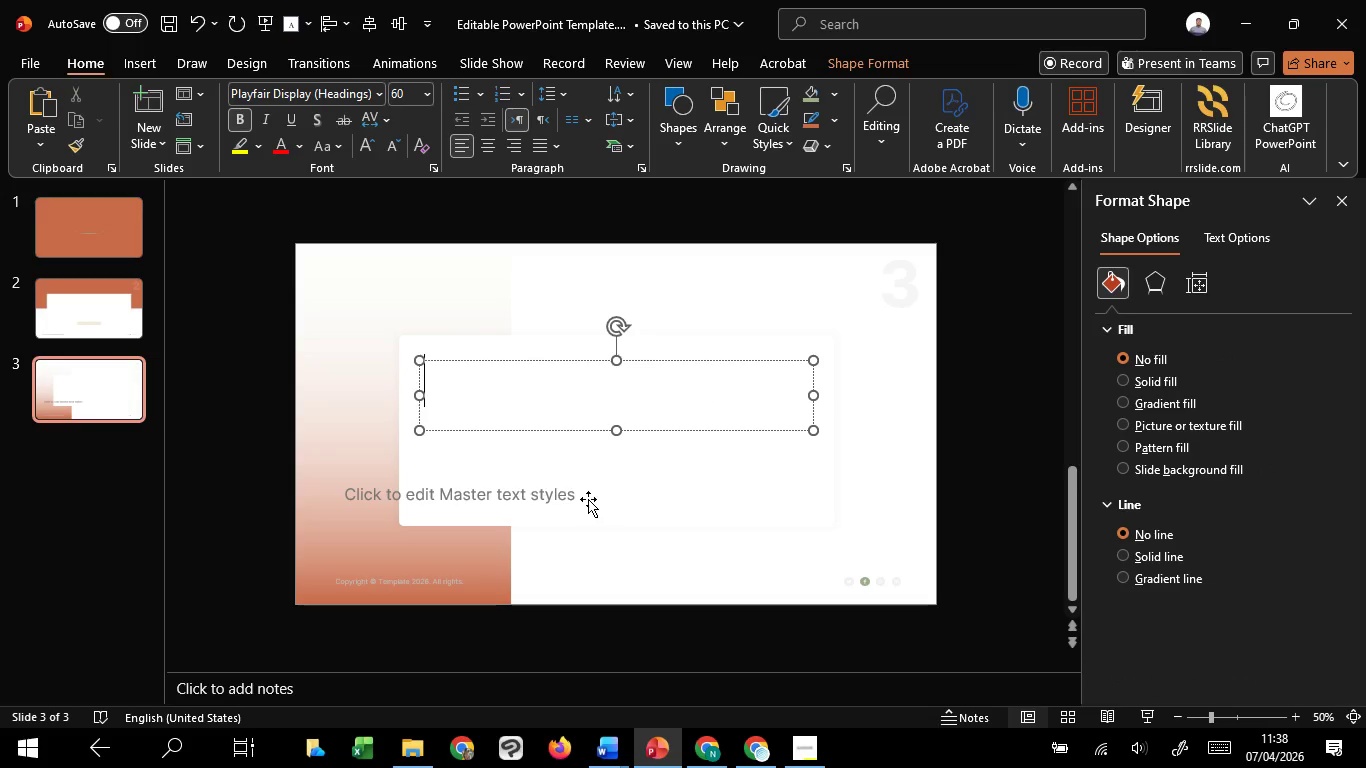 
left_click([588, 499])
 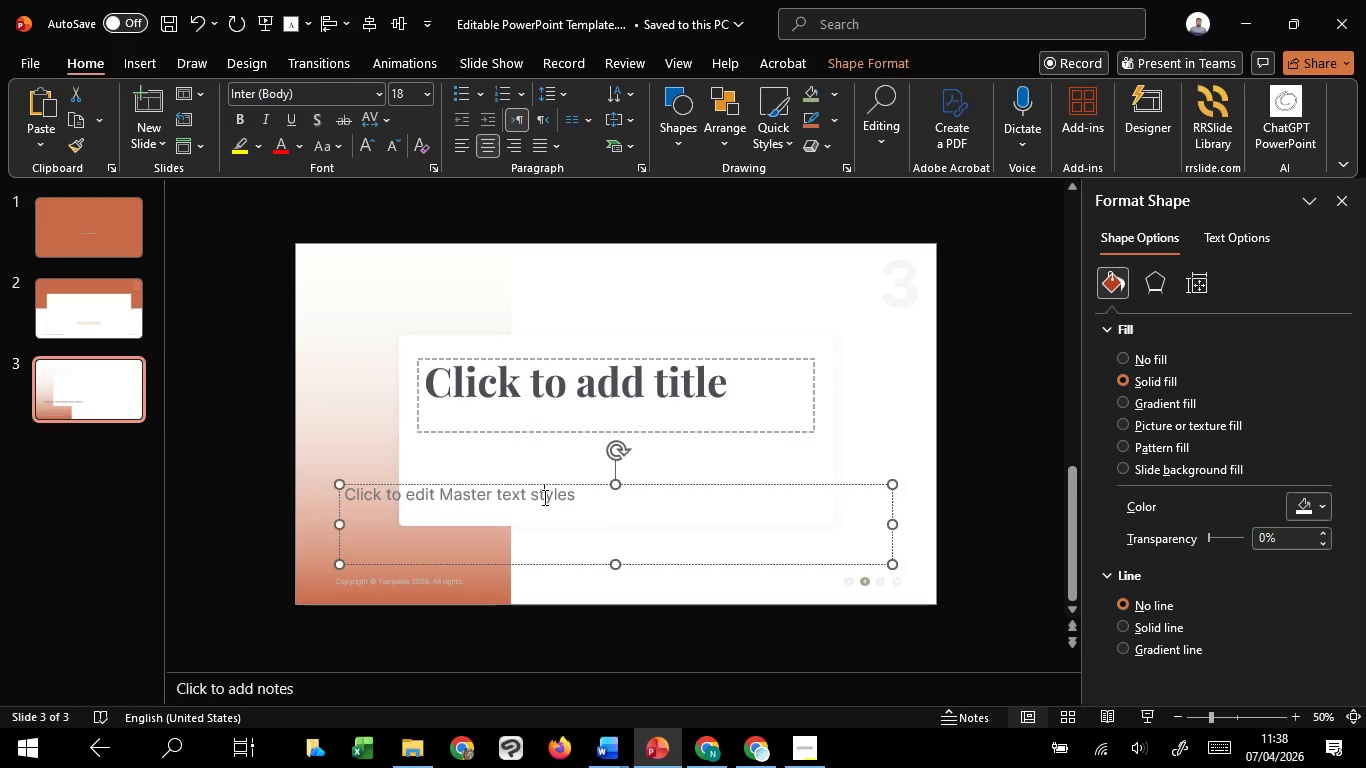 
left_click([543, 497])
 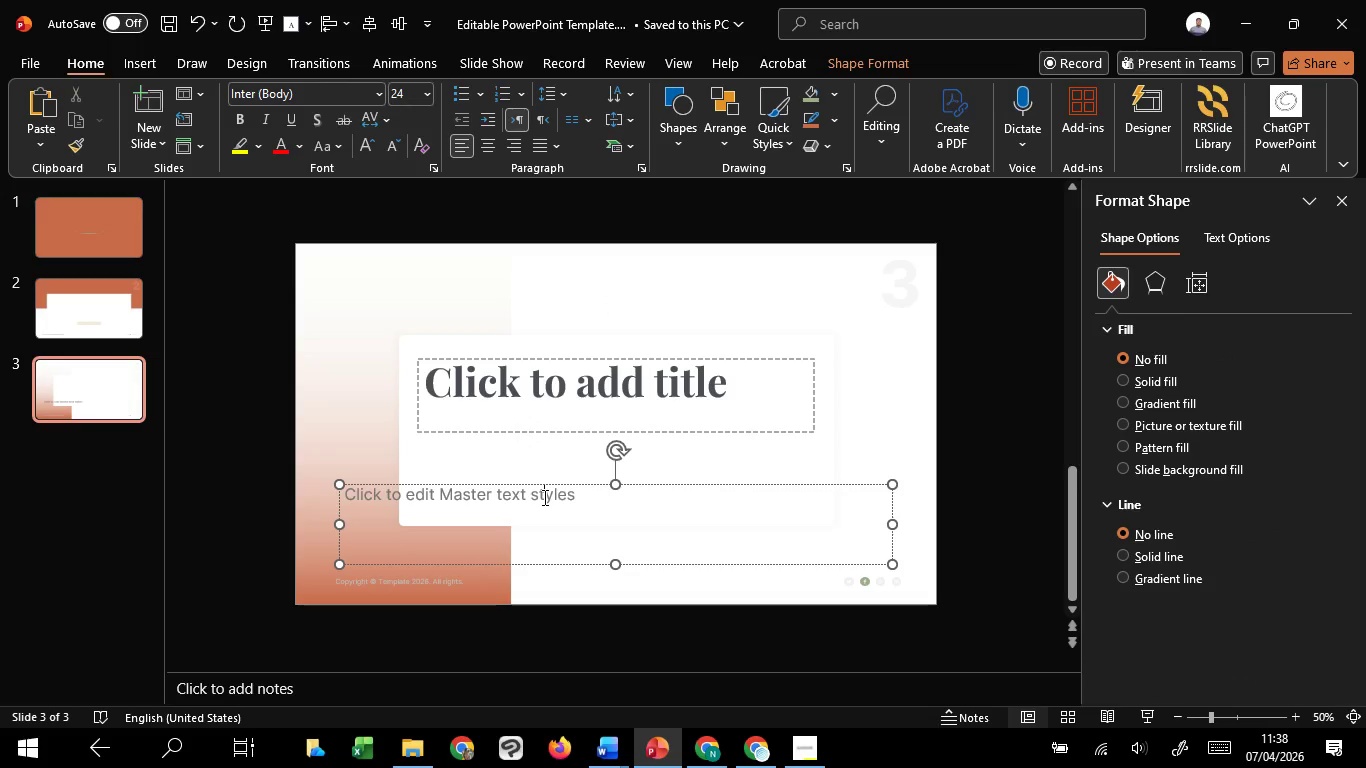 
key(Control+A)
 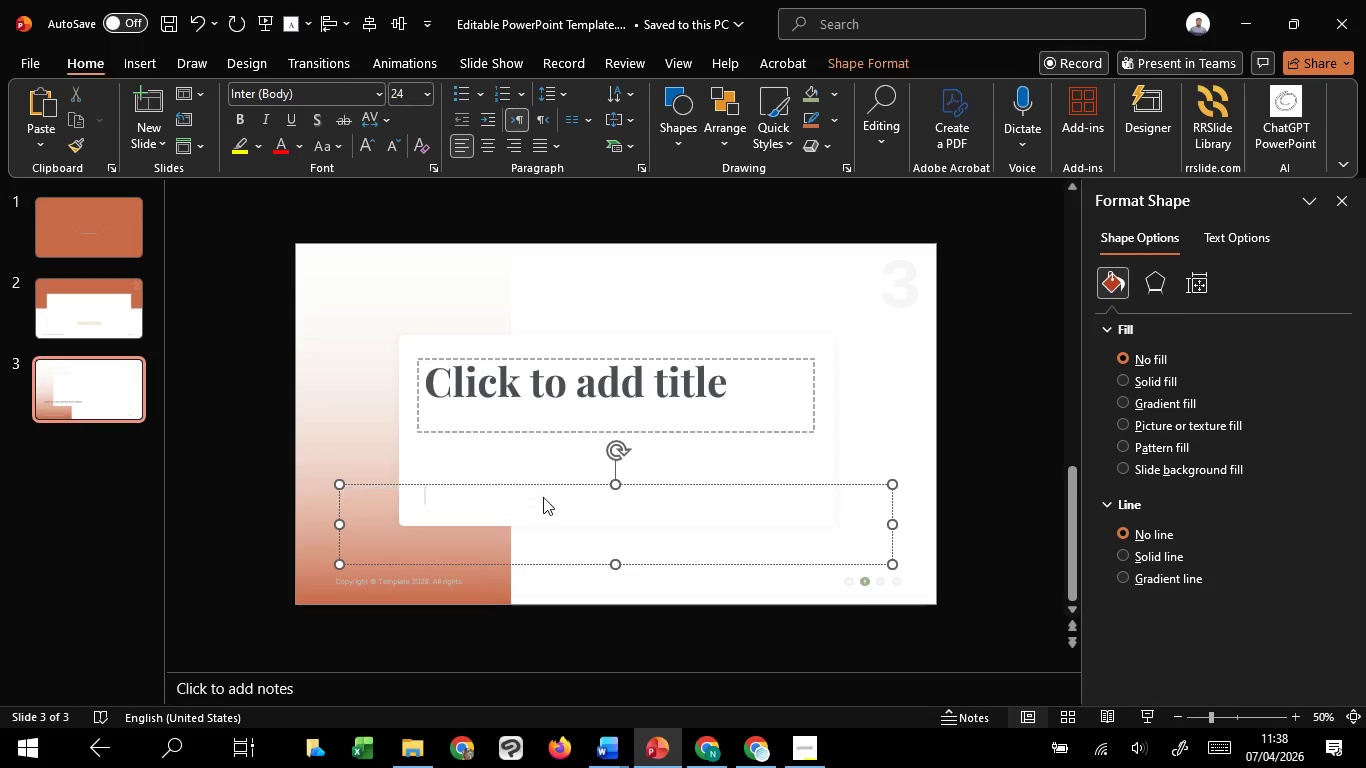 
key(Backspace)
 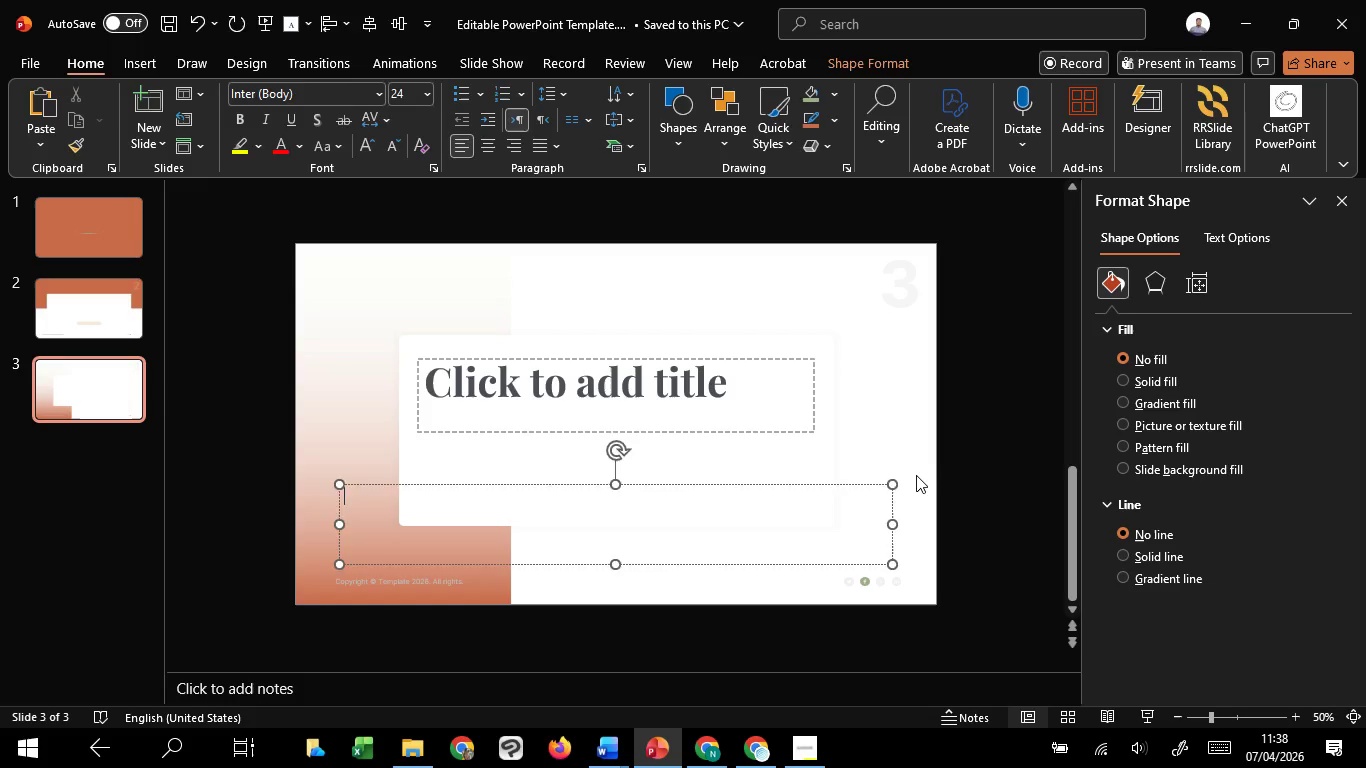 
left_click([916, 475])
 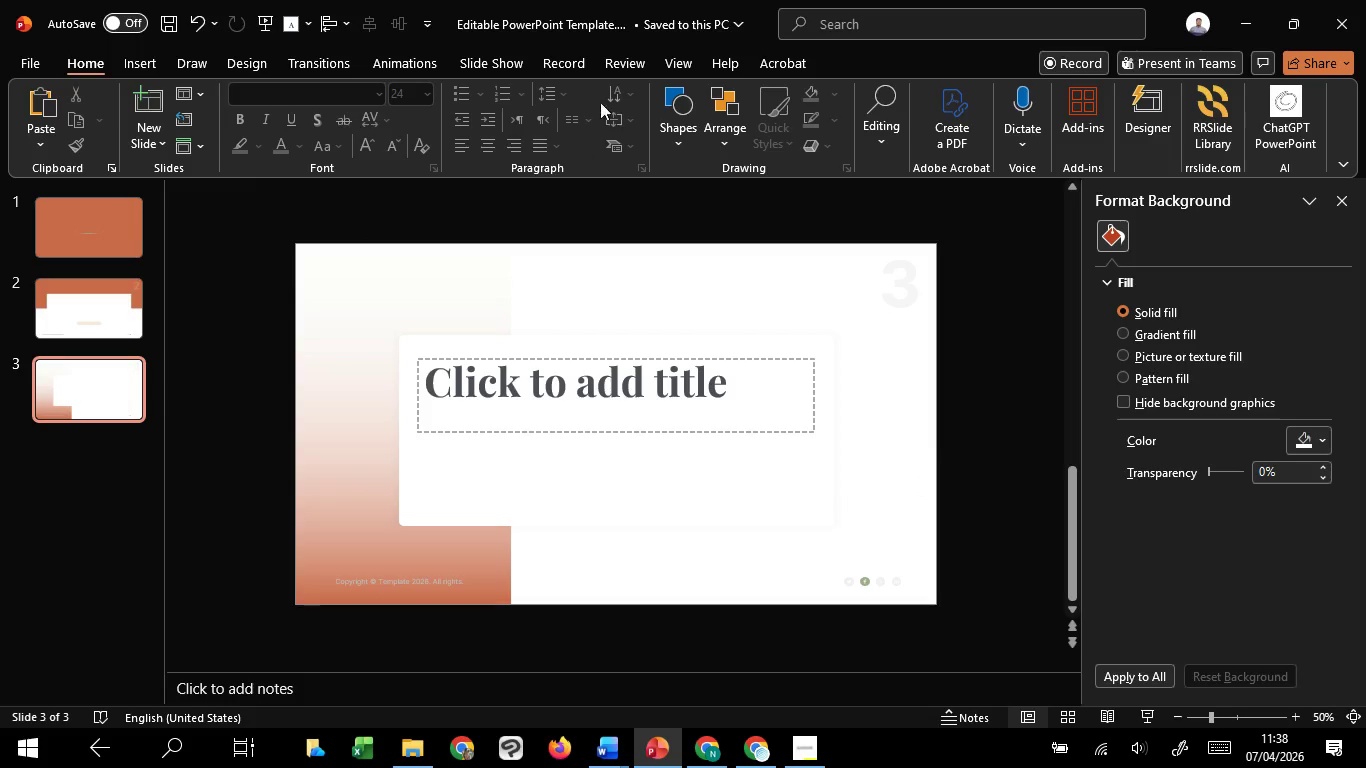 
left_click([672, 66])
 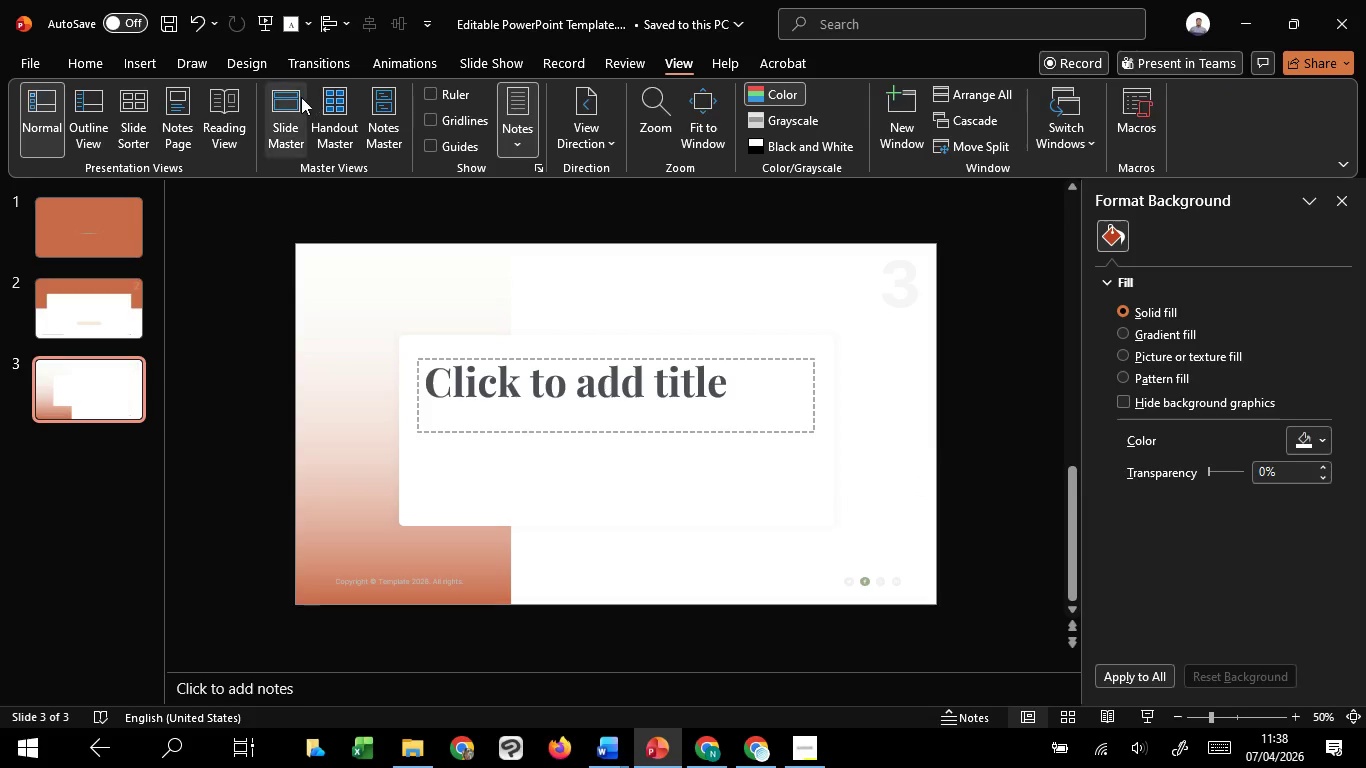 
left_click([301, 97])
 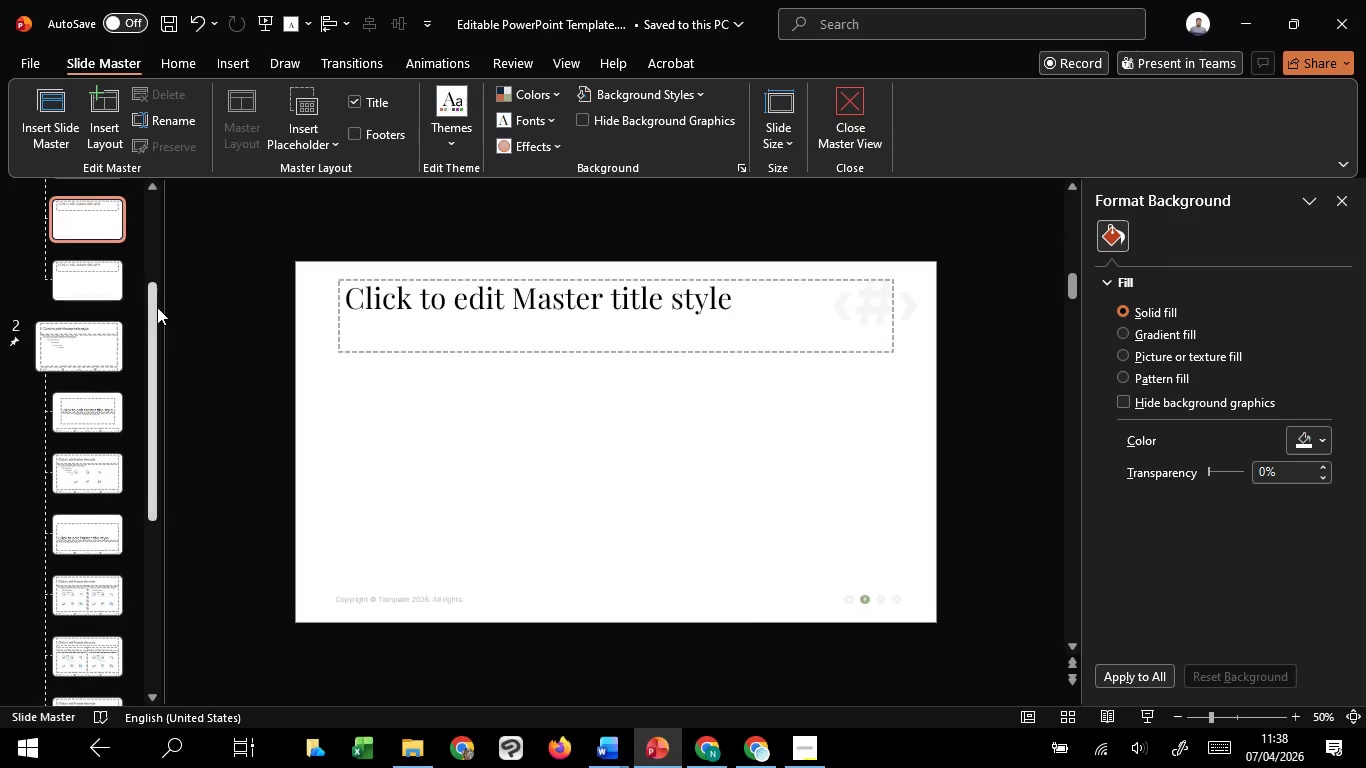 
left_click_drag(start_coordinate=[157, 307], to_coordinate=[116, 641])
 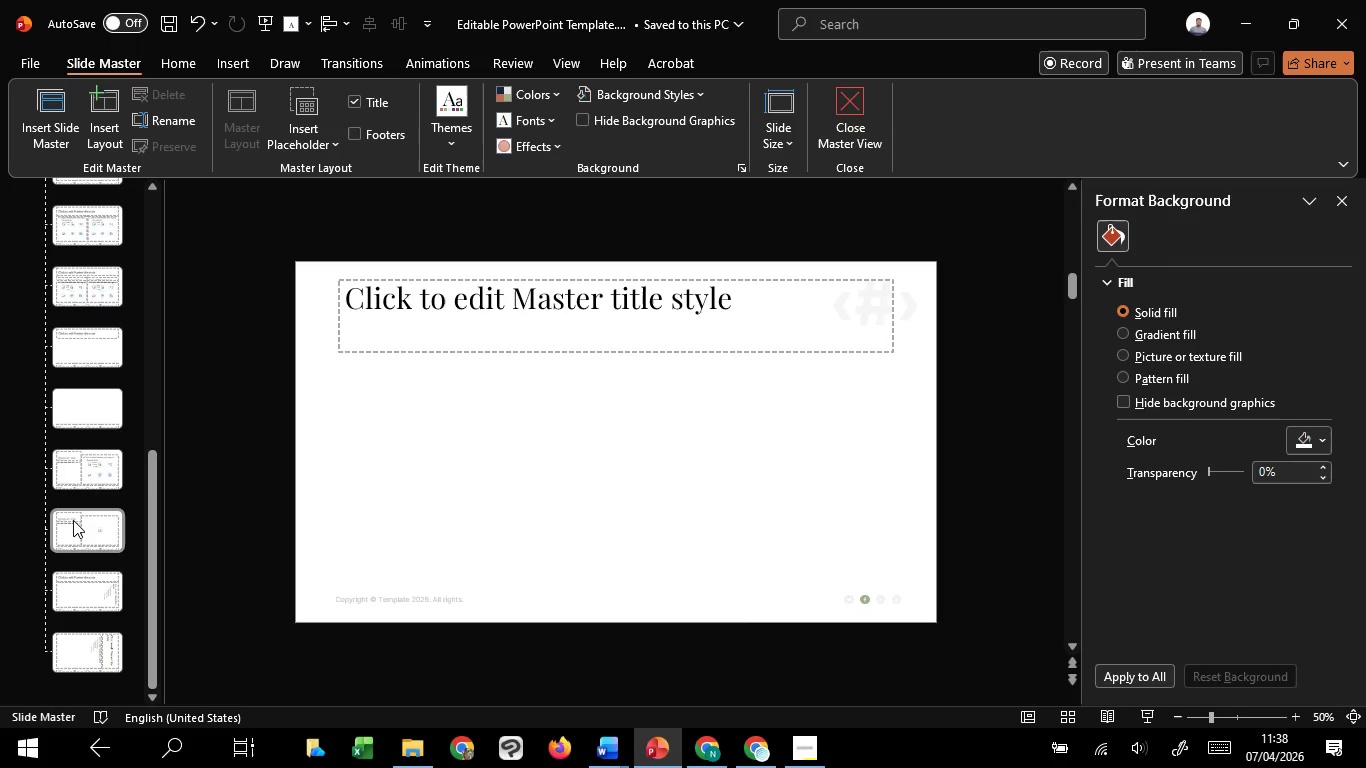 
left_click([80, 524])
 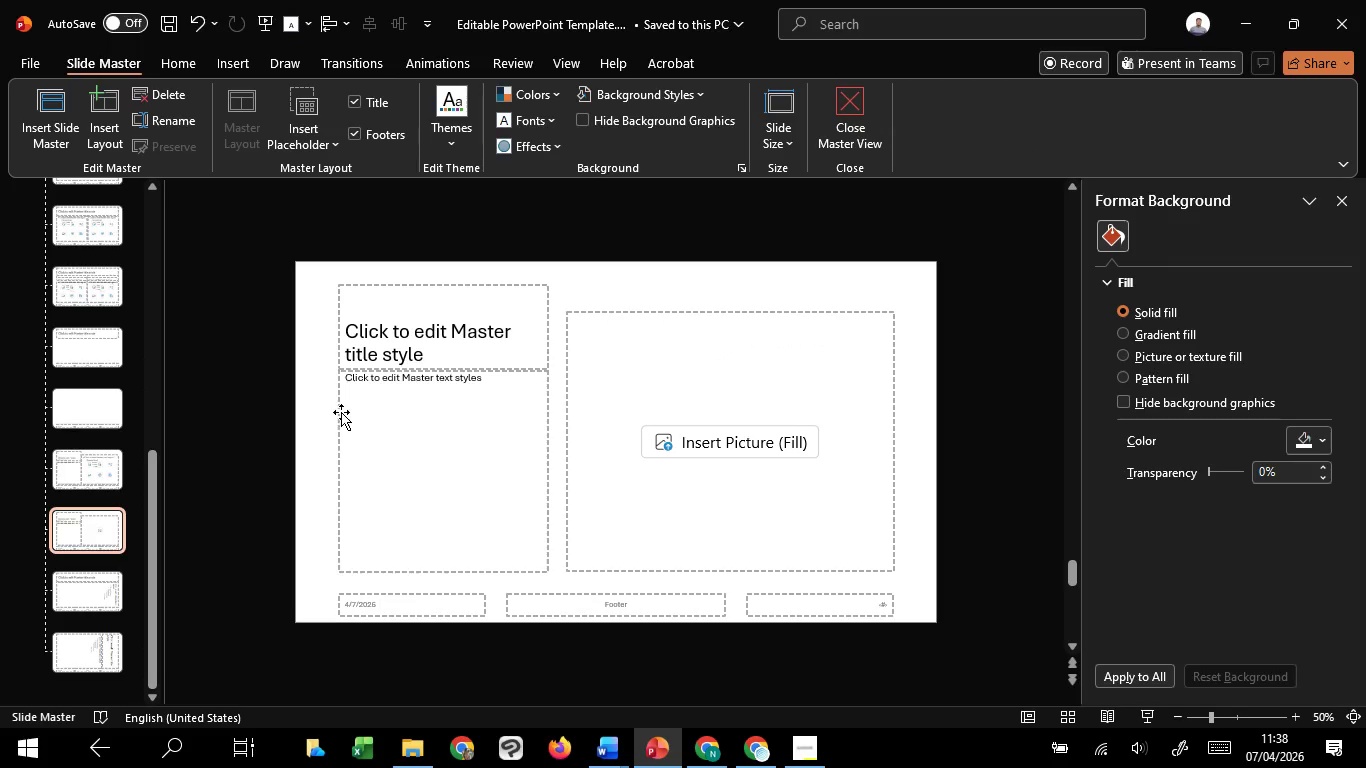 
left_click([341, 412])
 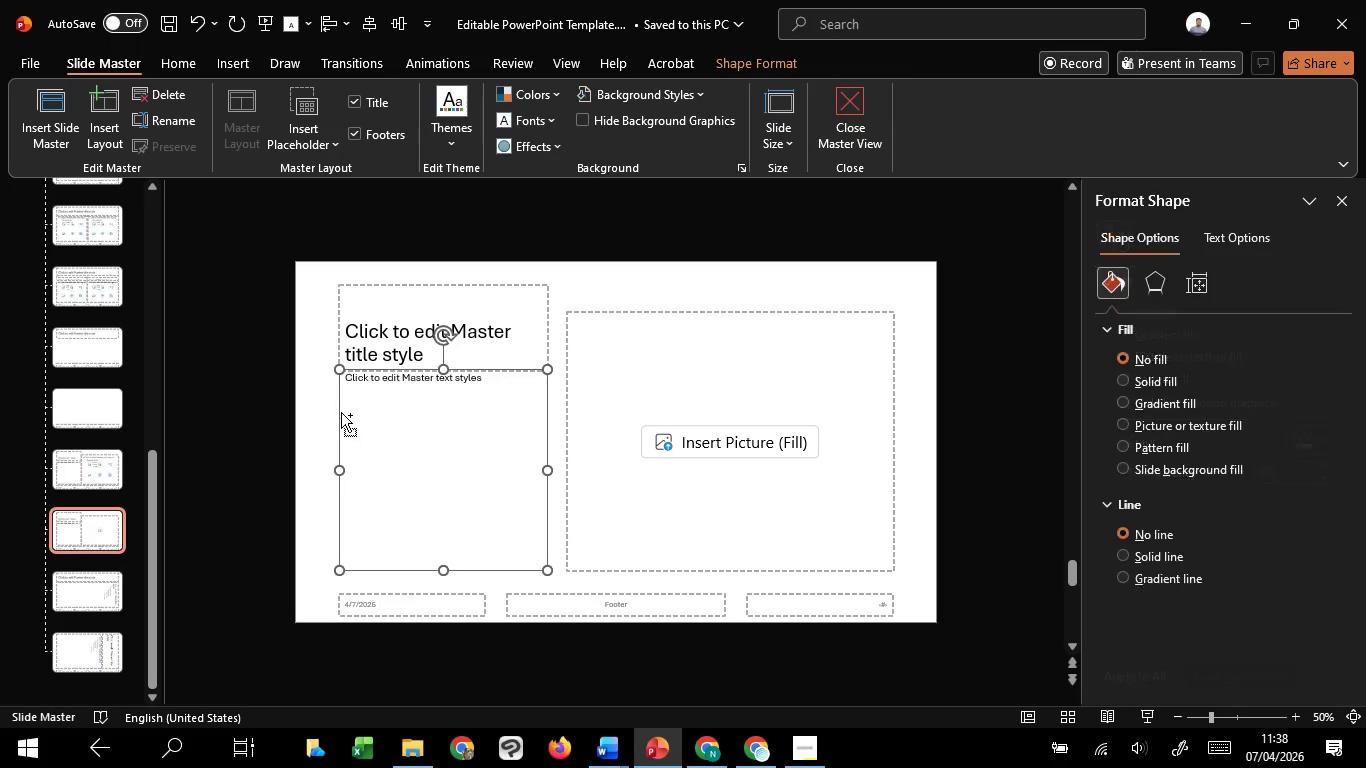 
key(Control+C)
 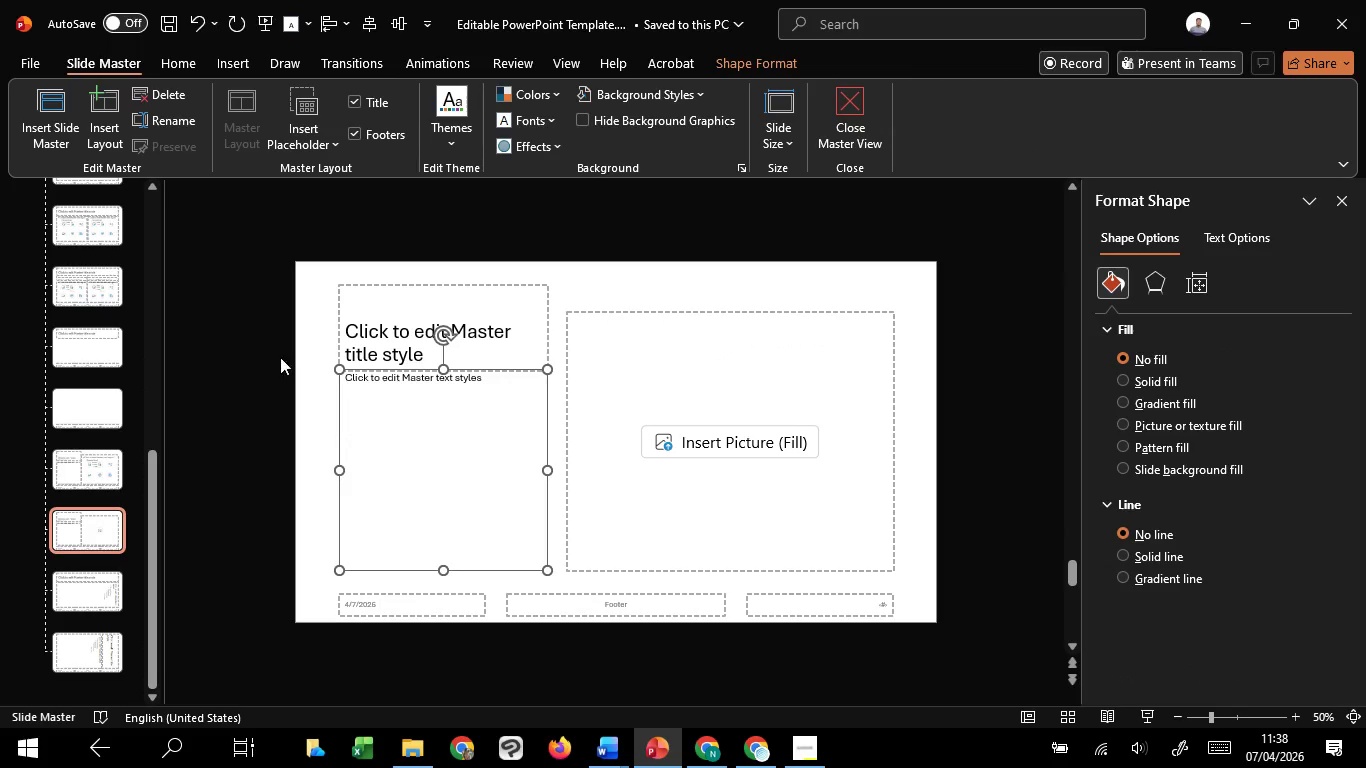 
key(Control+C)
 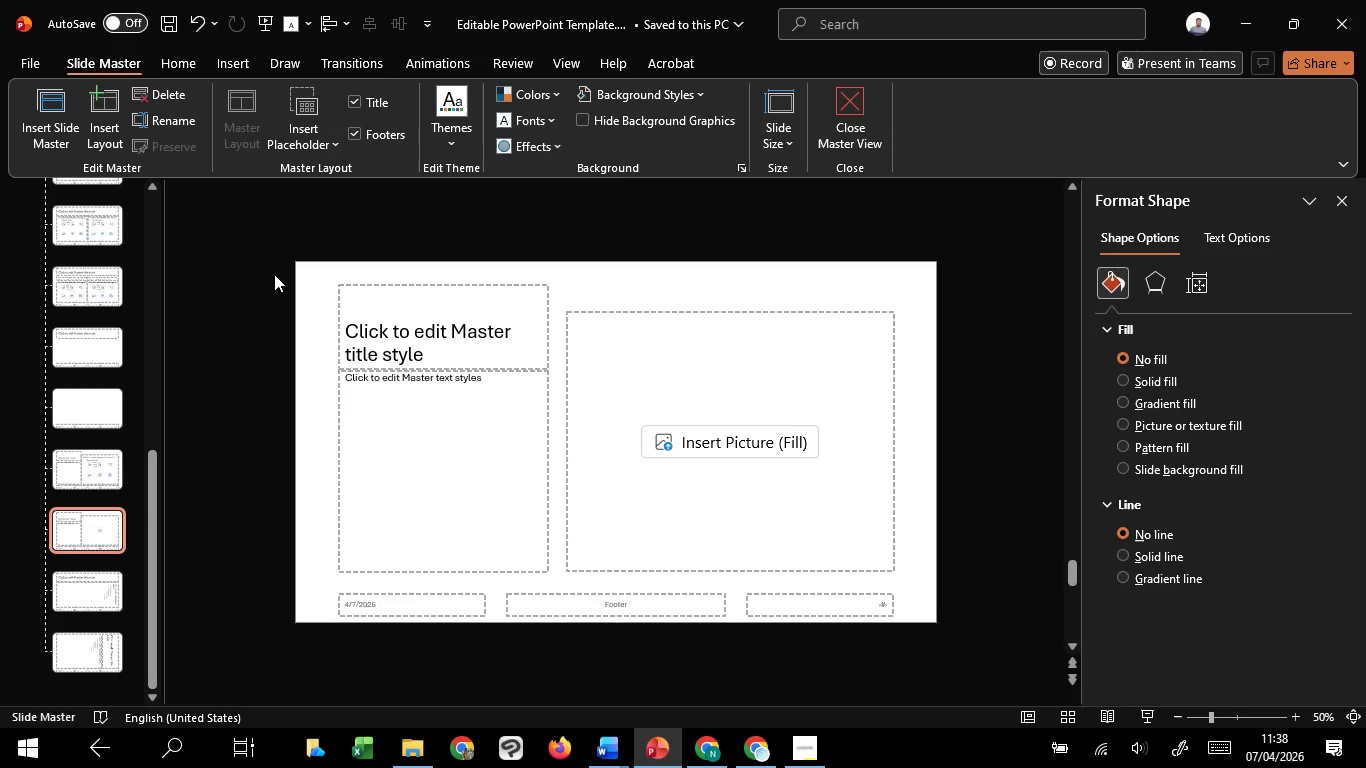 
left_click([250, 290])
 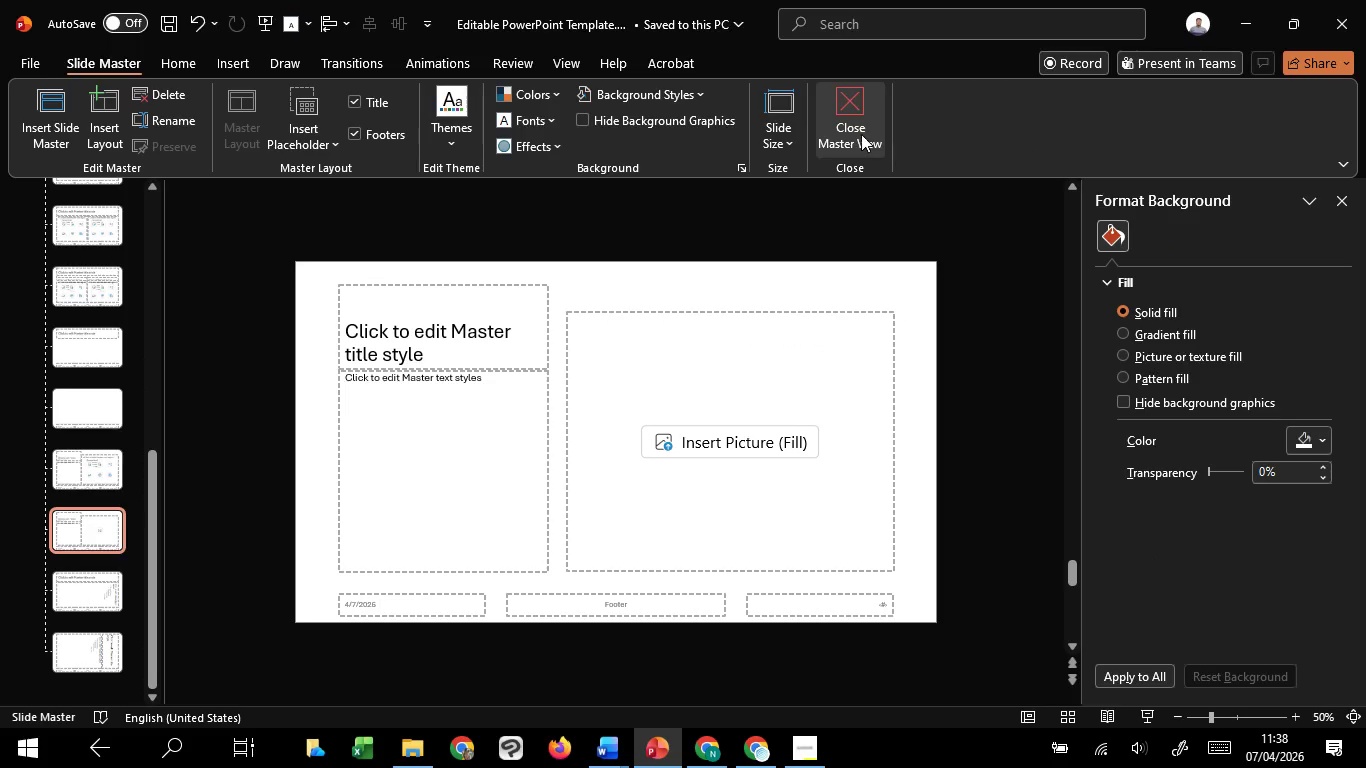 
double_click([861, 134])
 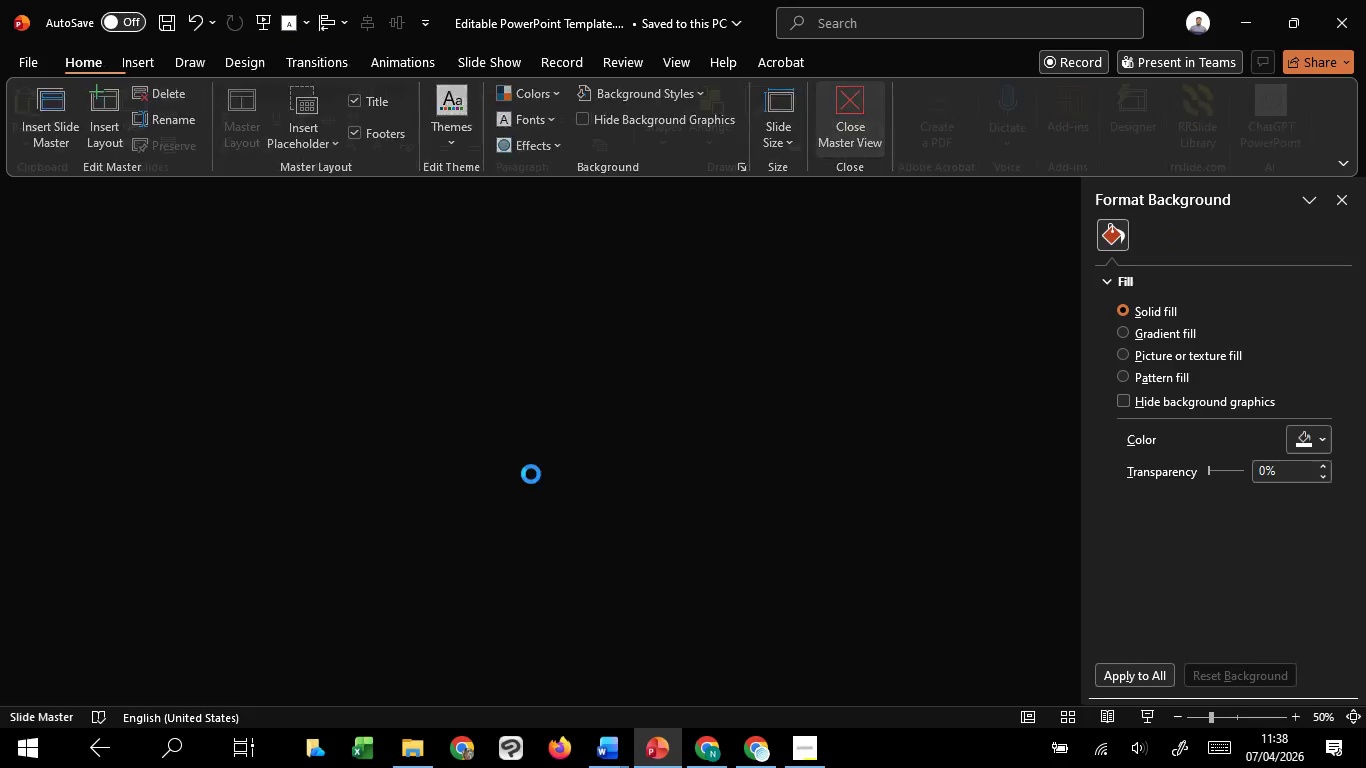 
key(Control+V)
 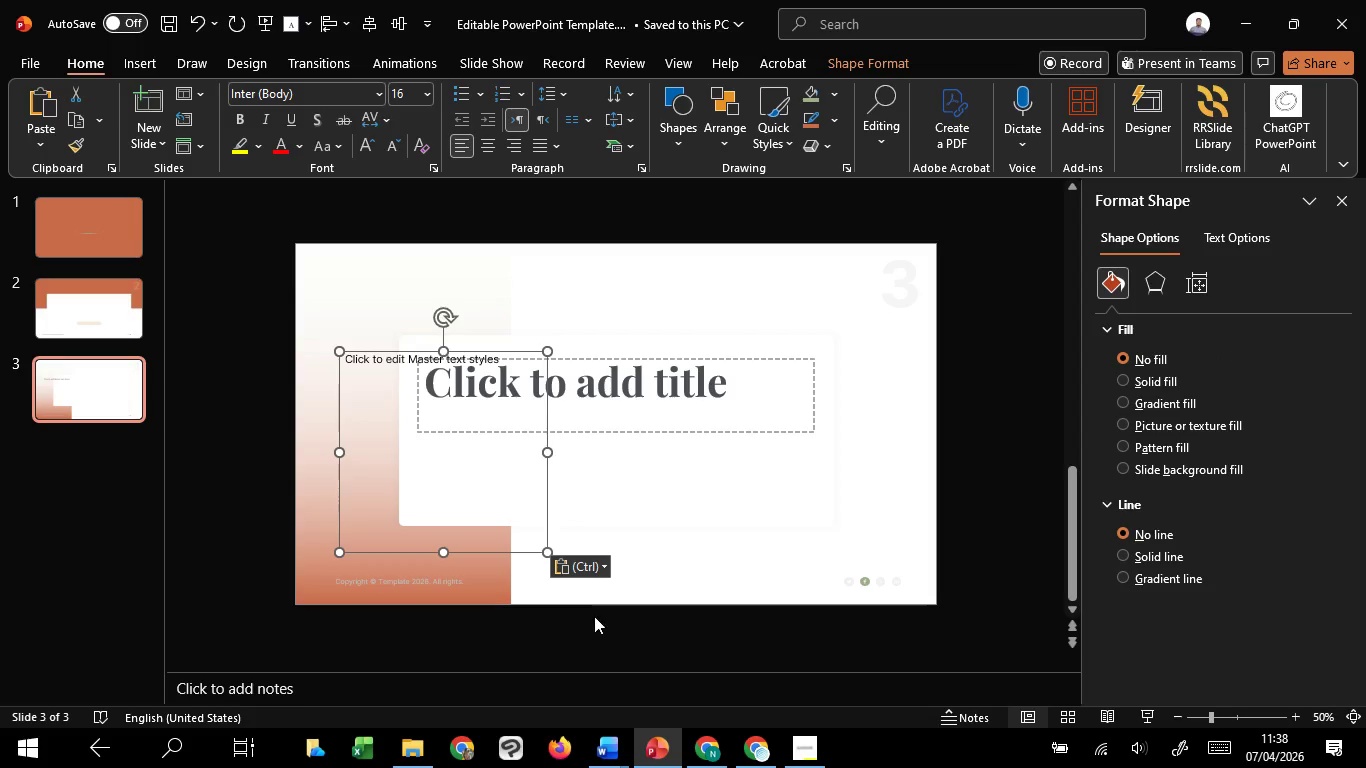 
left_click([594, 618])
 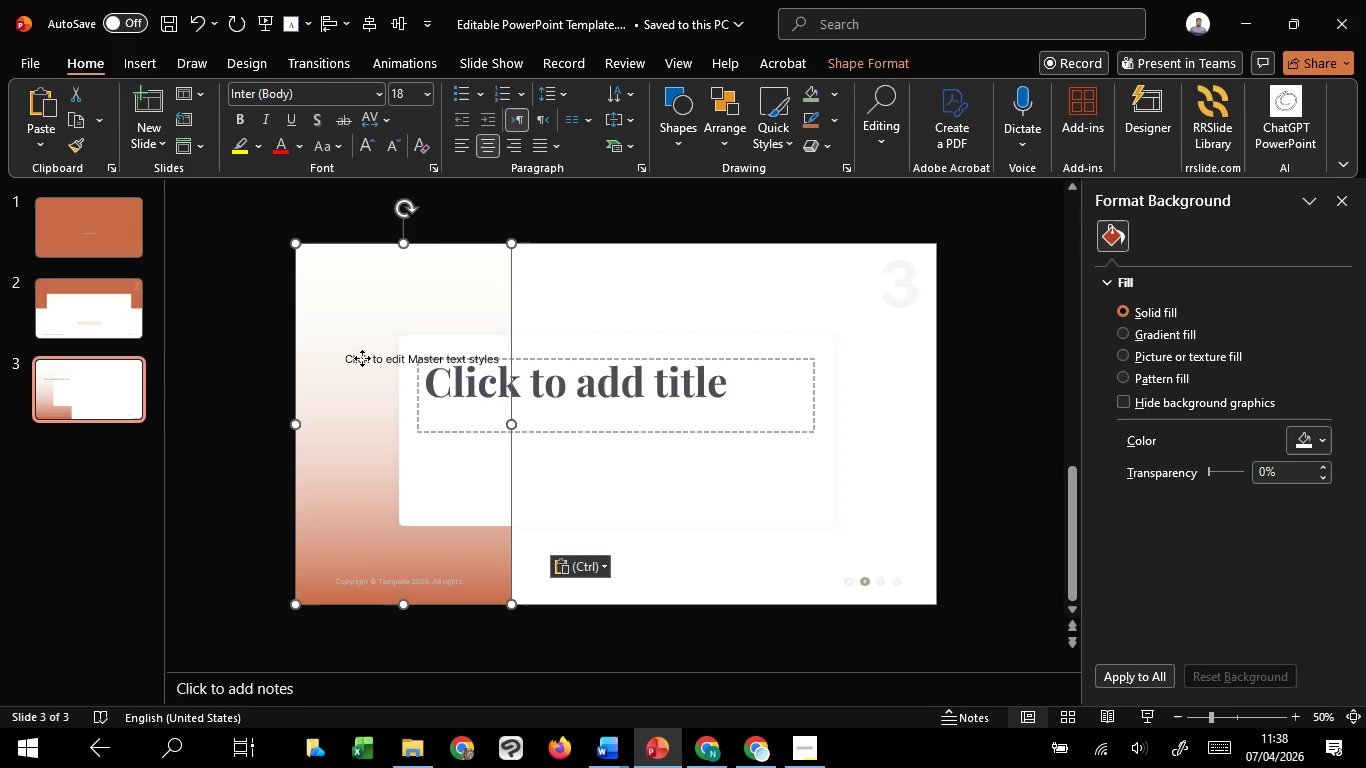 
double_click([364, 358])
 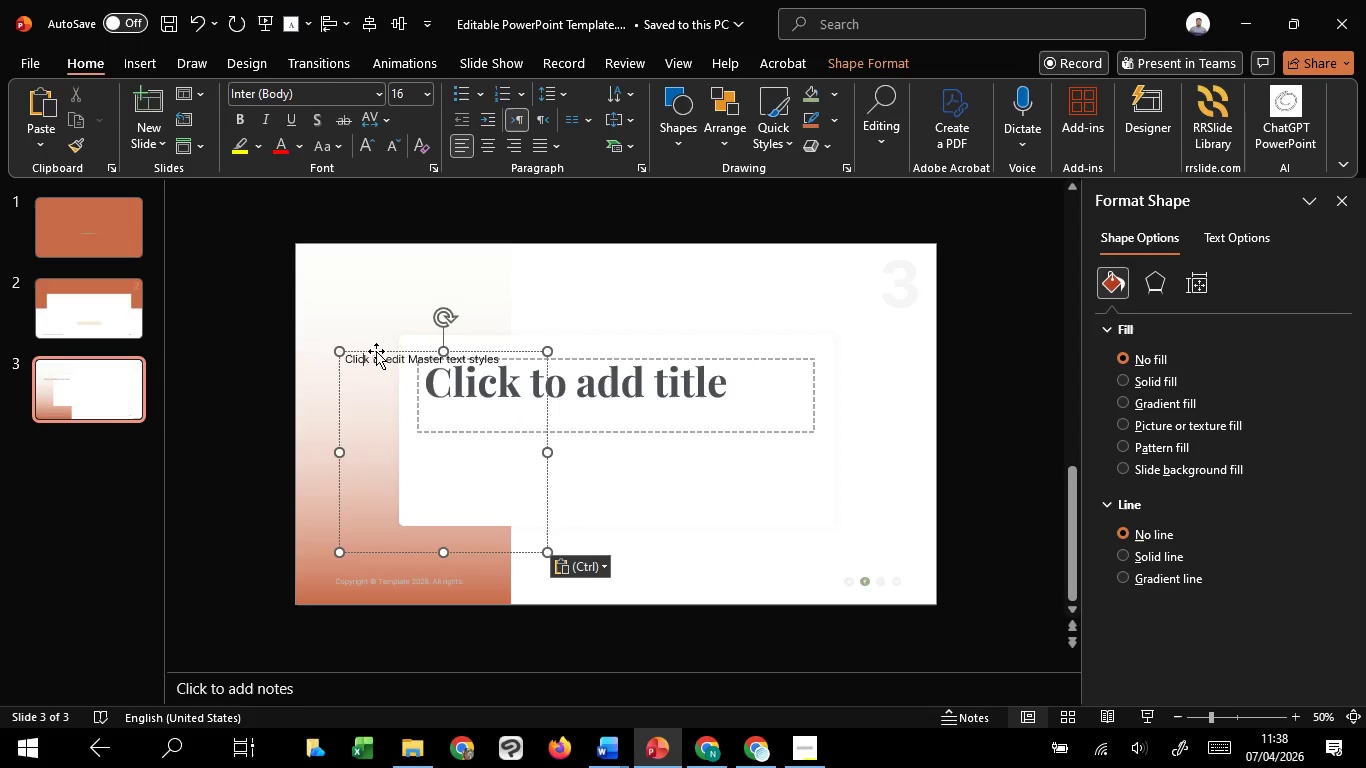 
left_click([380, 350])
 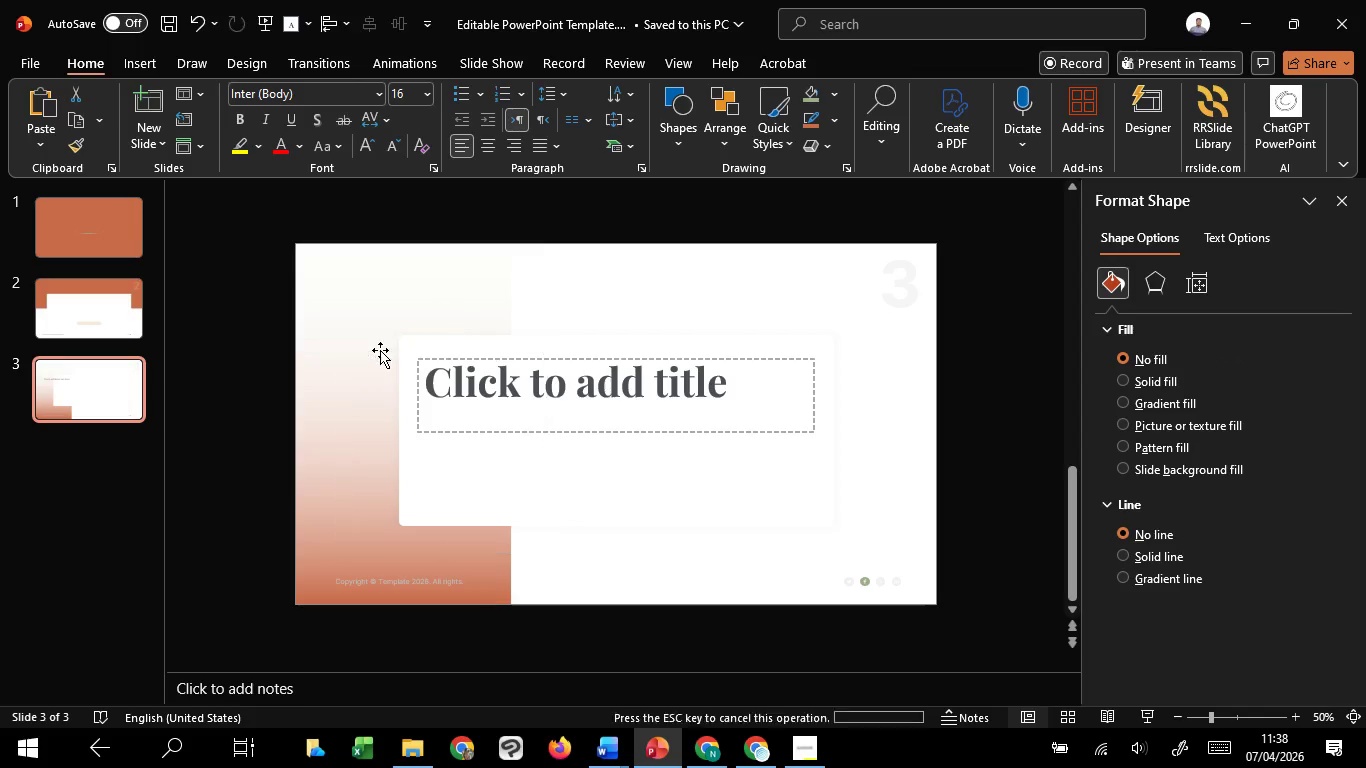 
key(Delete)
 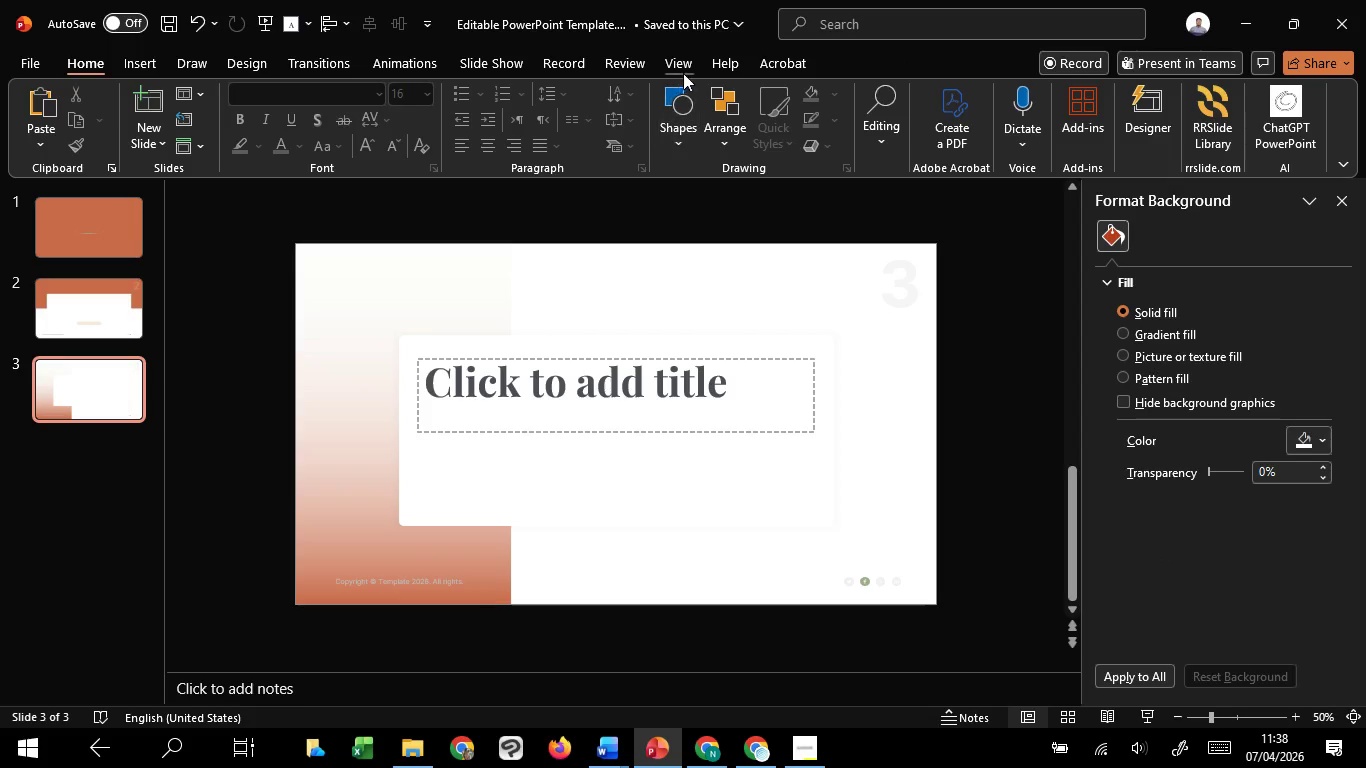 
left_click([687, 67])
 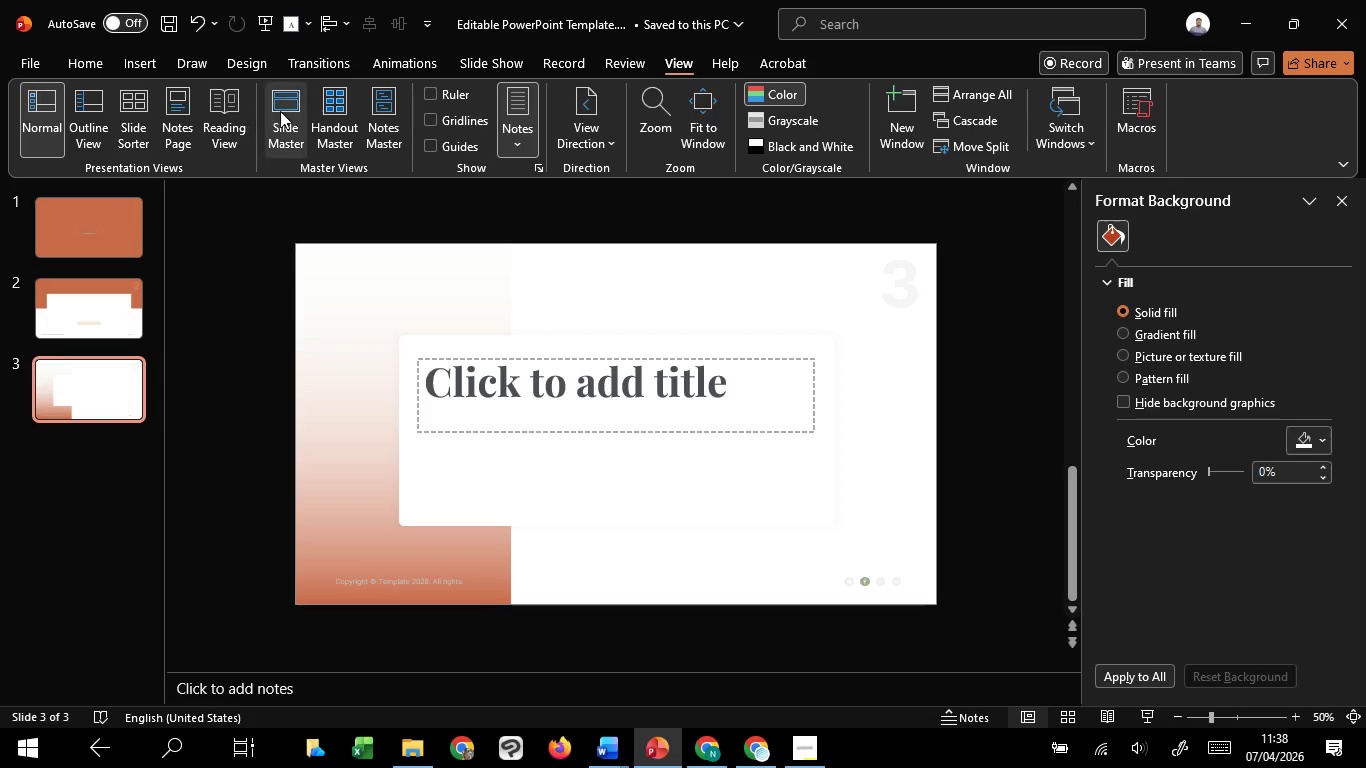 
left_click([280, 111])
 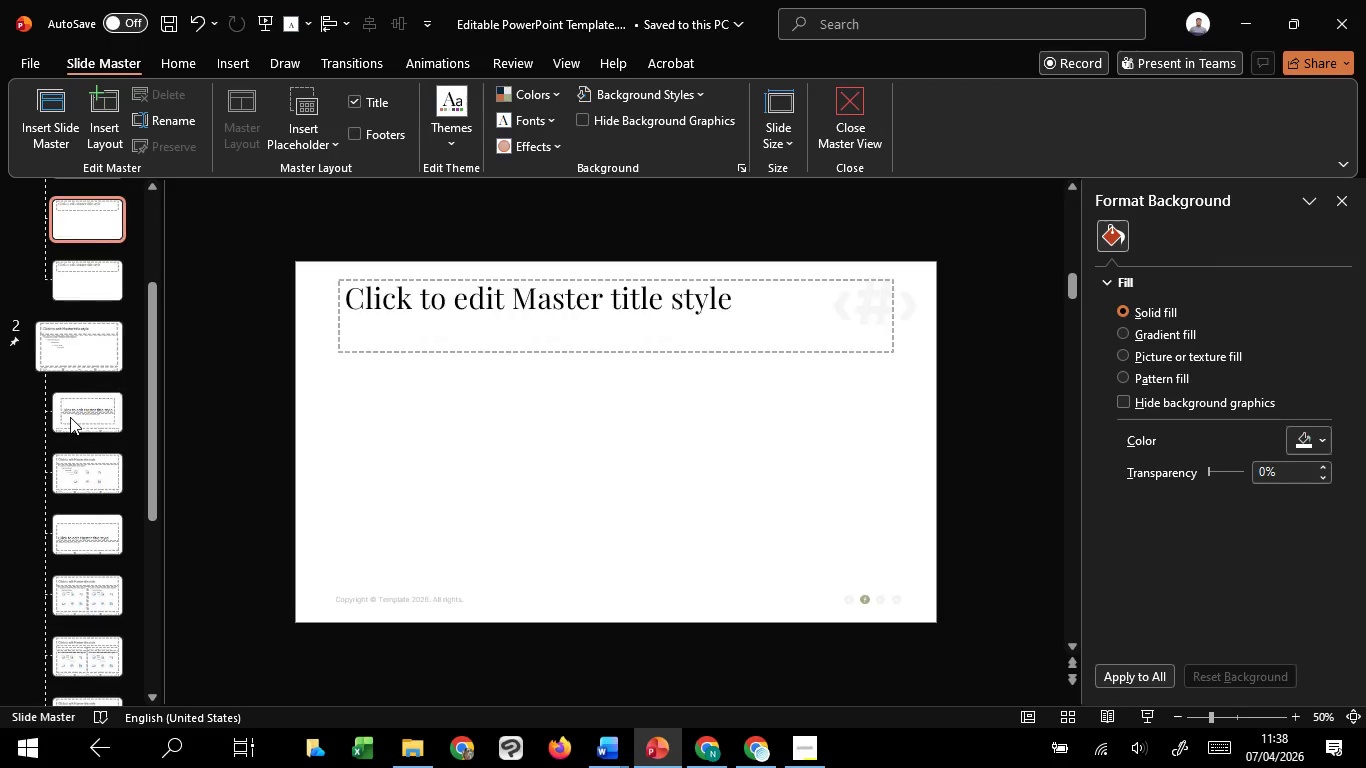 
scroll: coordinate [105, 502], scroll_direction: down, amount: 23.0
 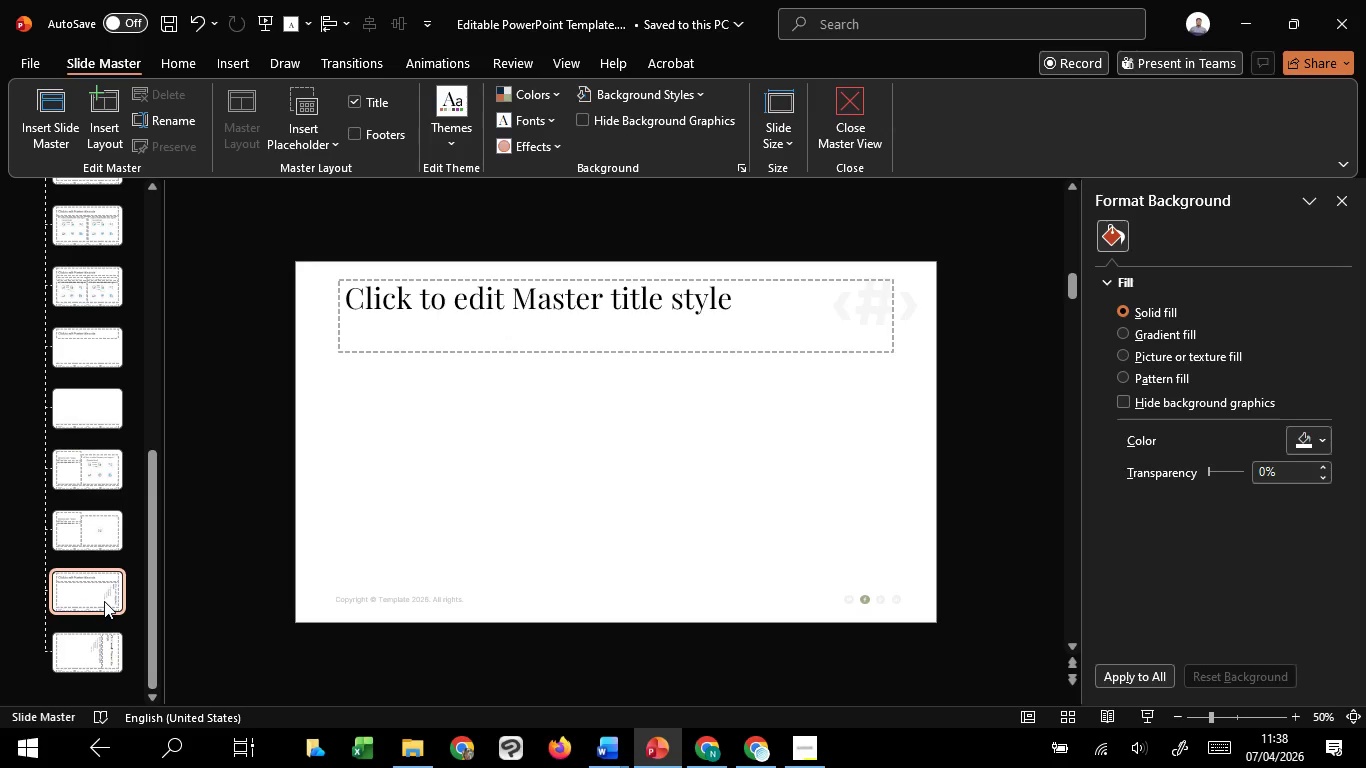 
left_click([104, 601])
 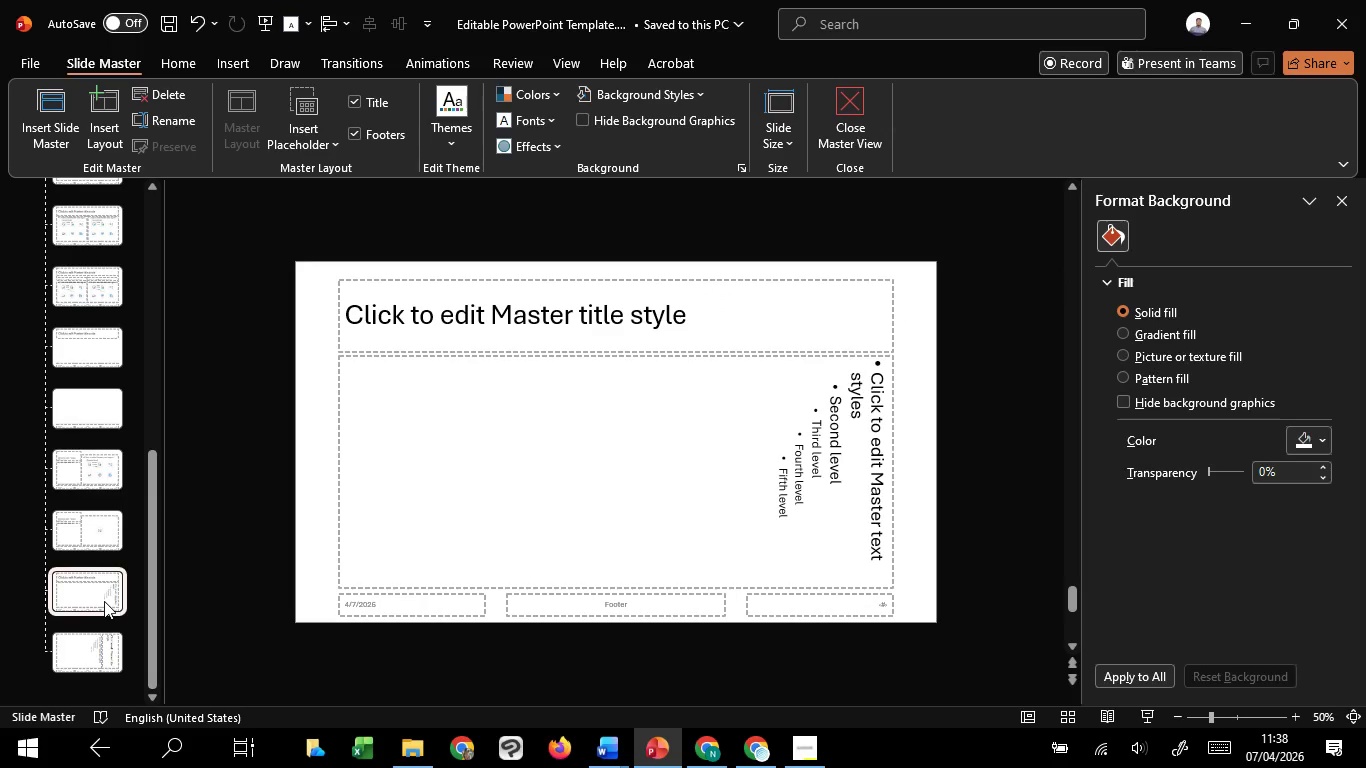 
left_click([78, 533])
 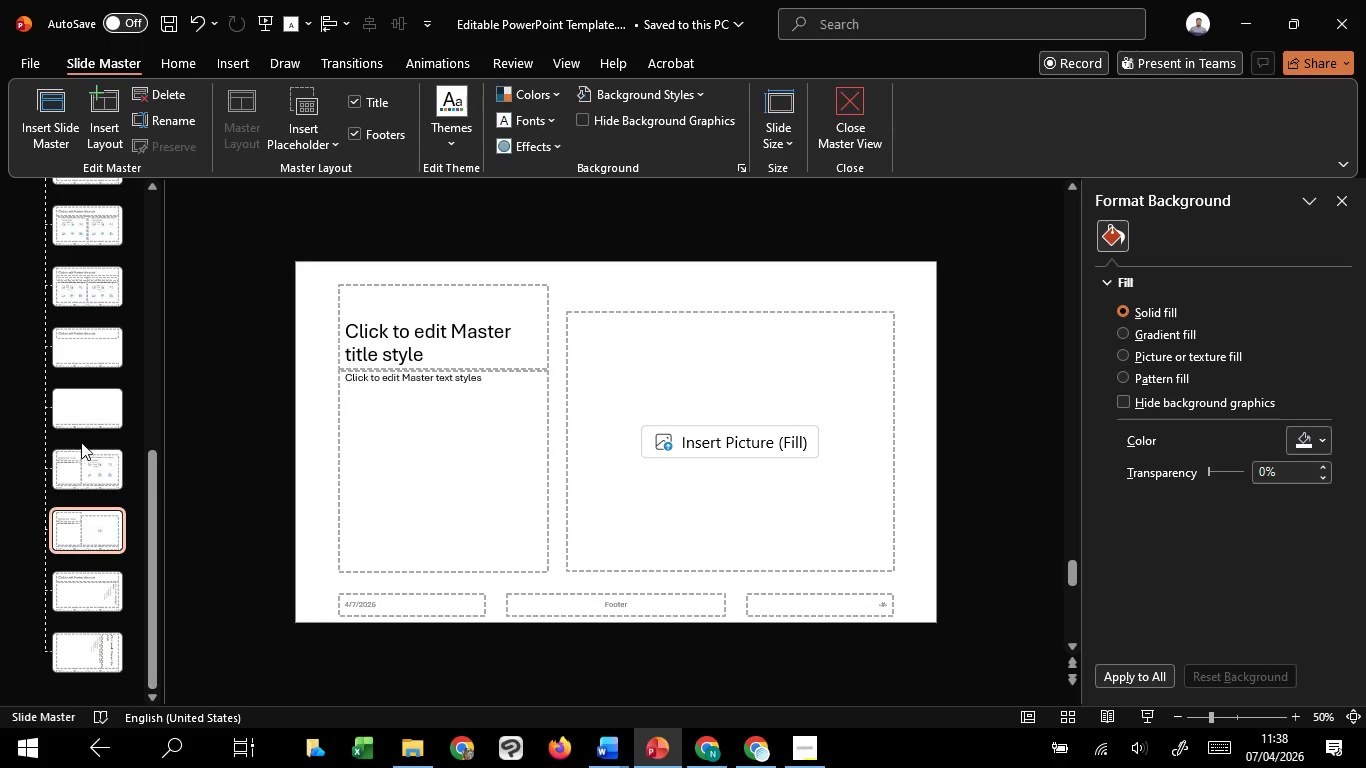 
left_click([81, 442])
 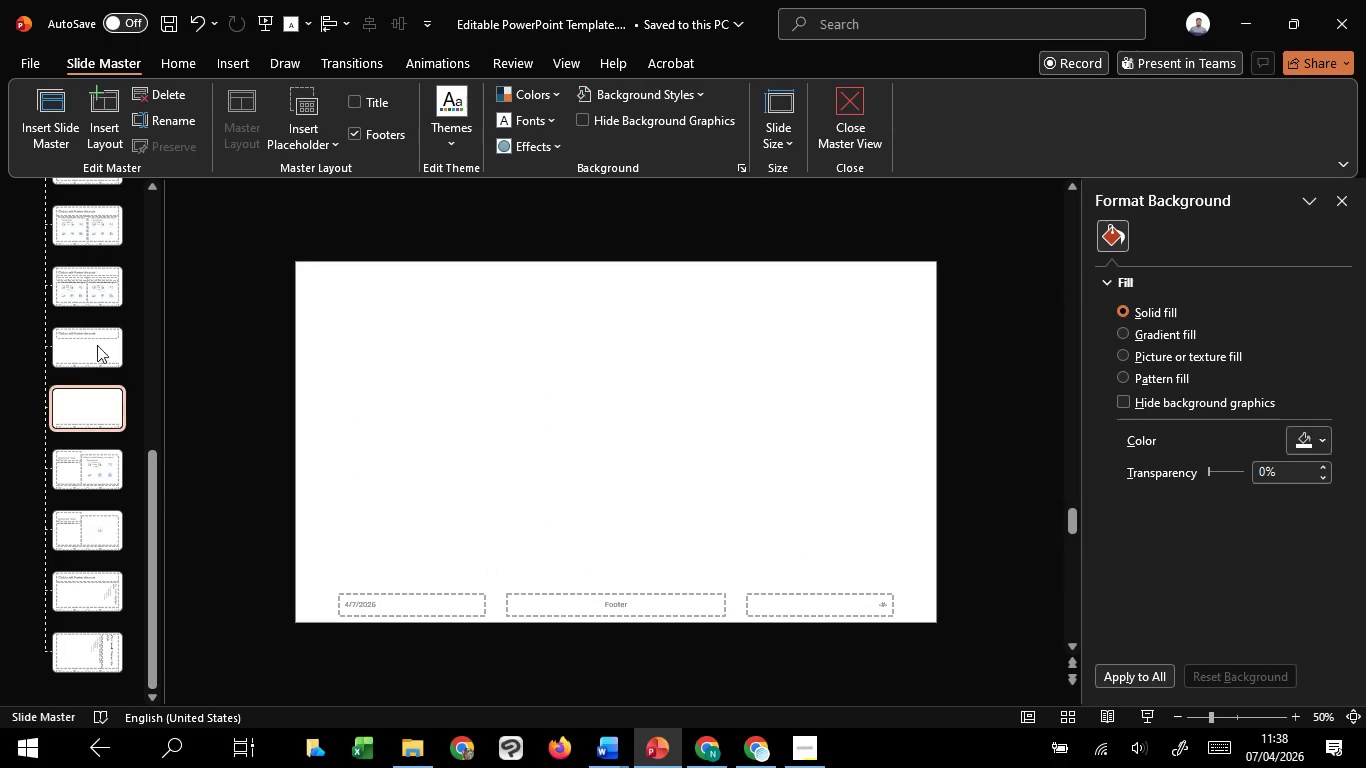 
double_click([97, 341])
 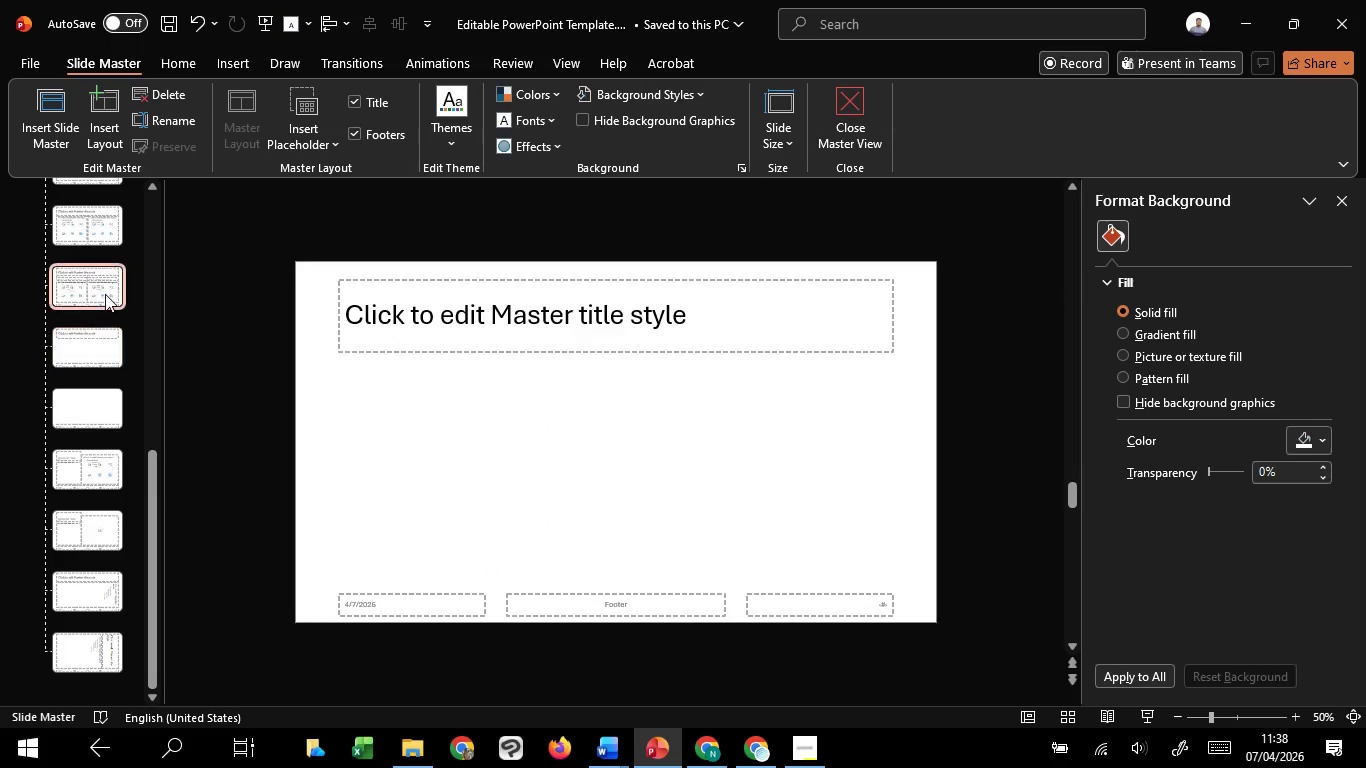 
left_click([105, 294])
 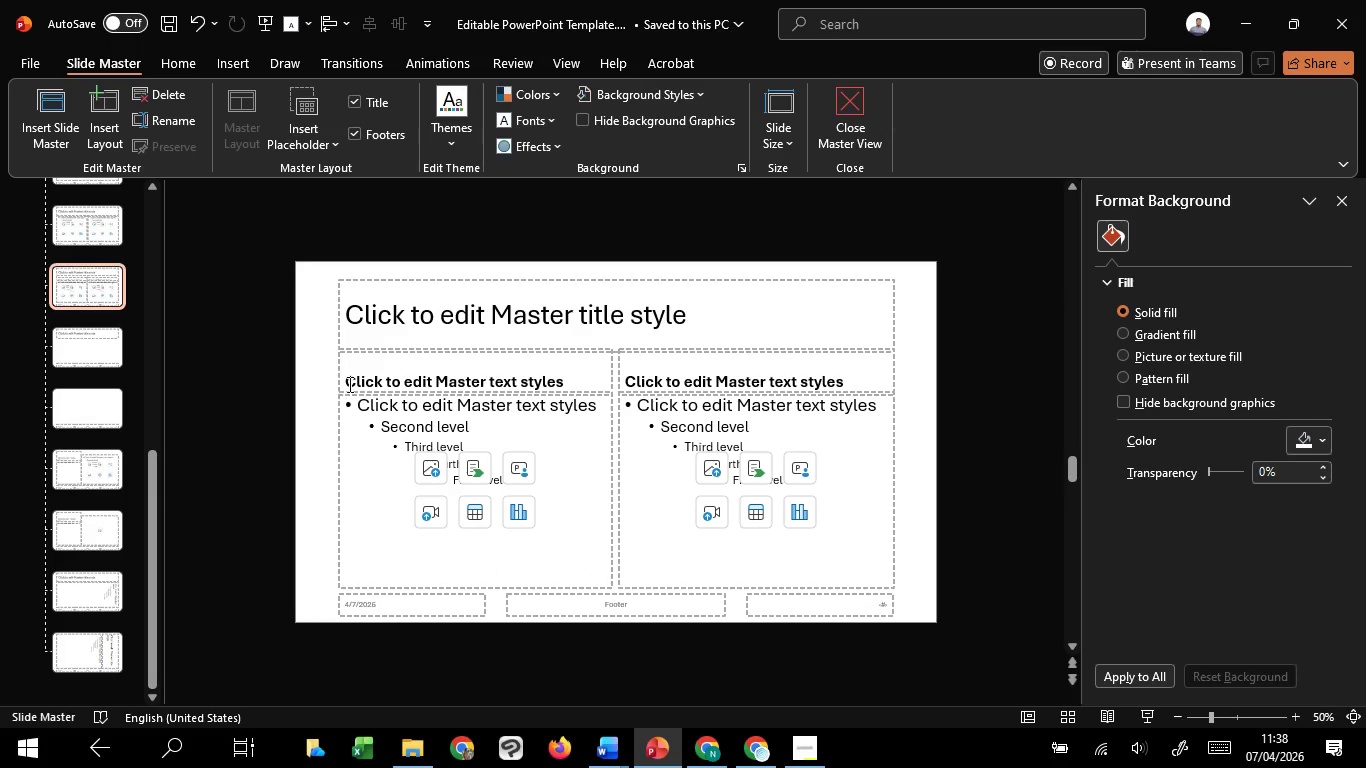 
left_click([348, 367])
 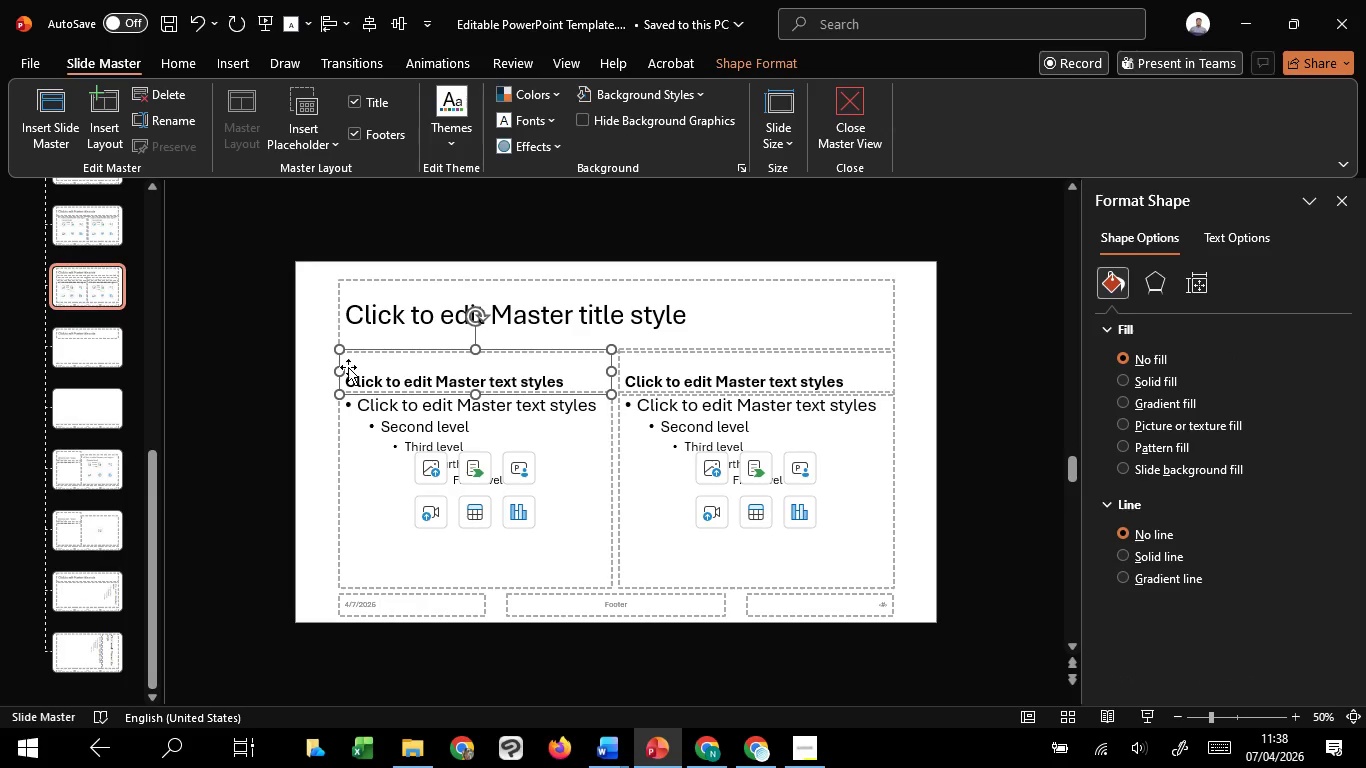 
key(Control+C)
 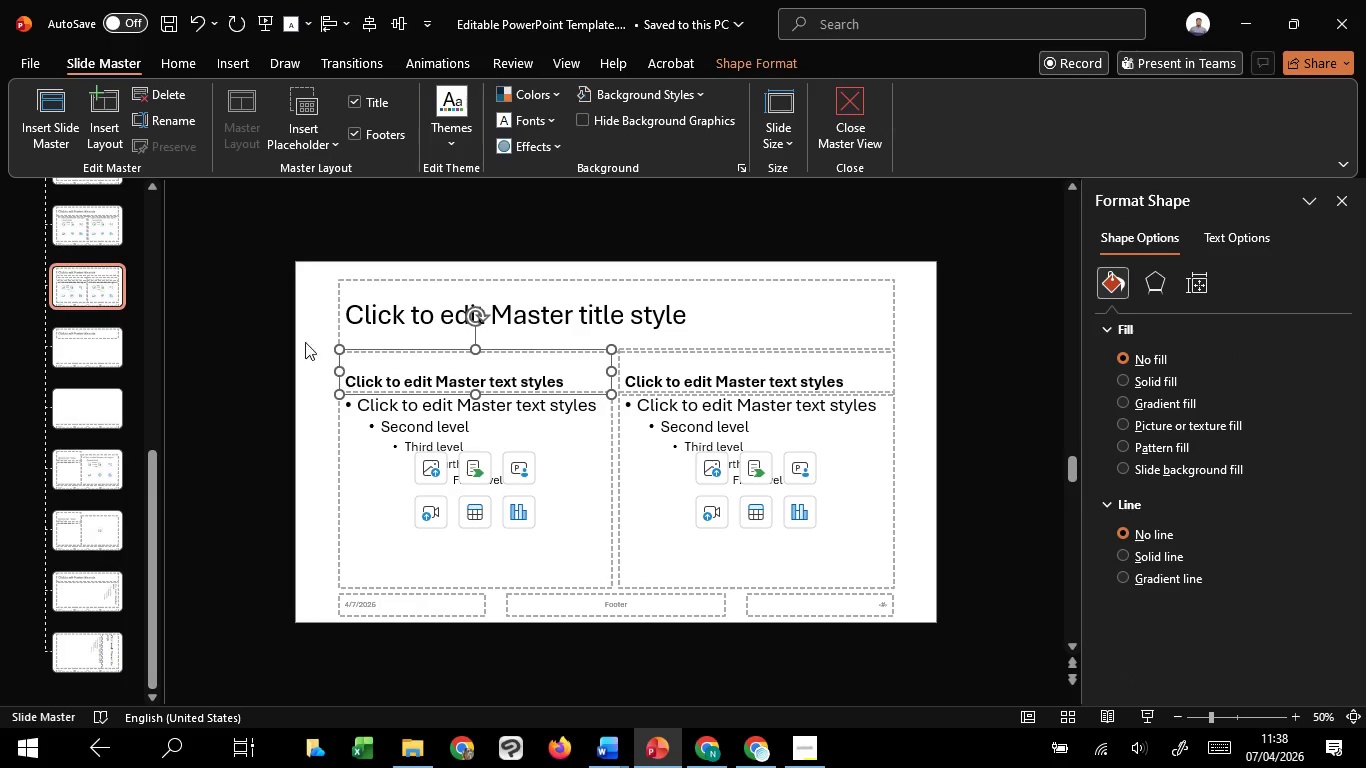 
key(Control+C)
 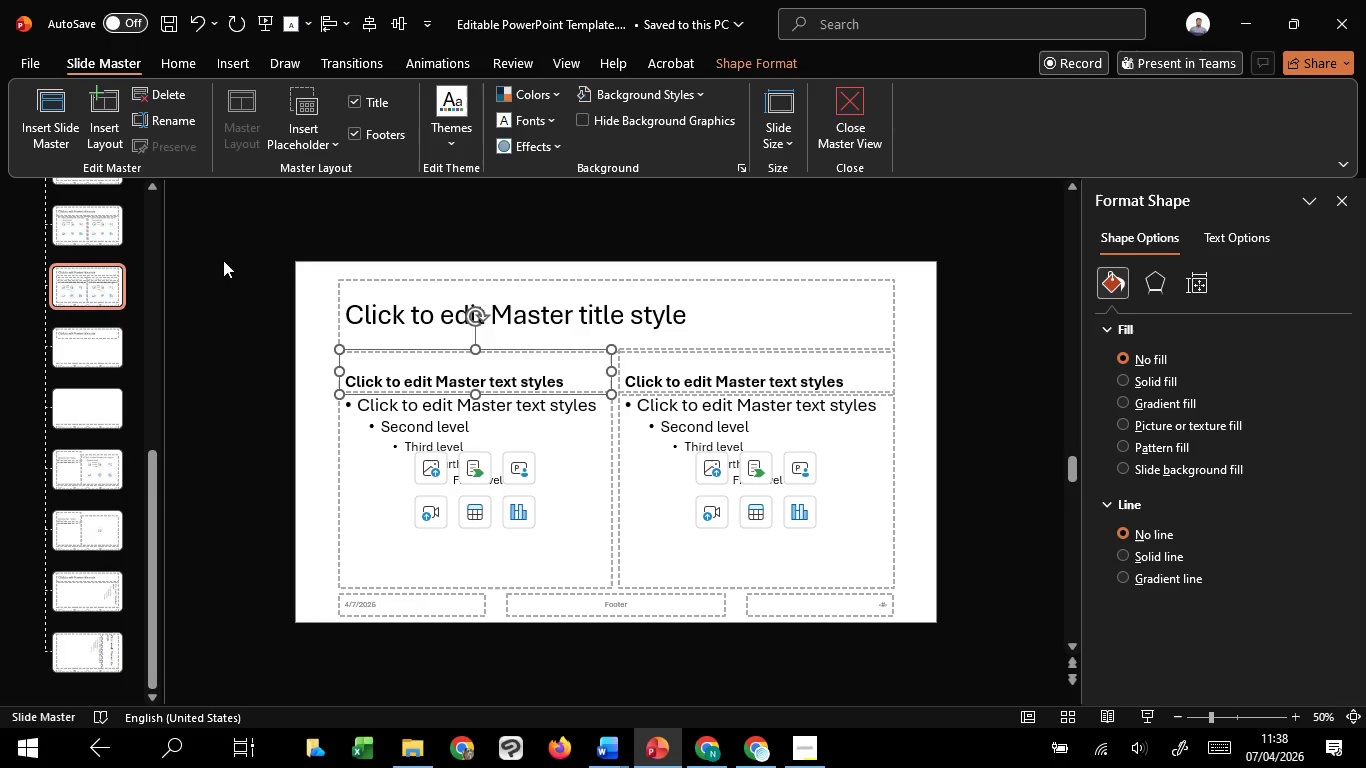 
key(Control+C)
 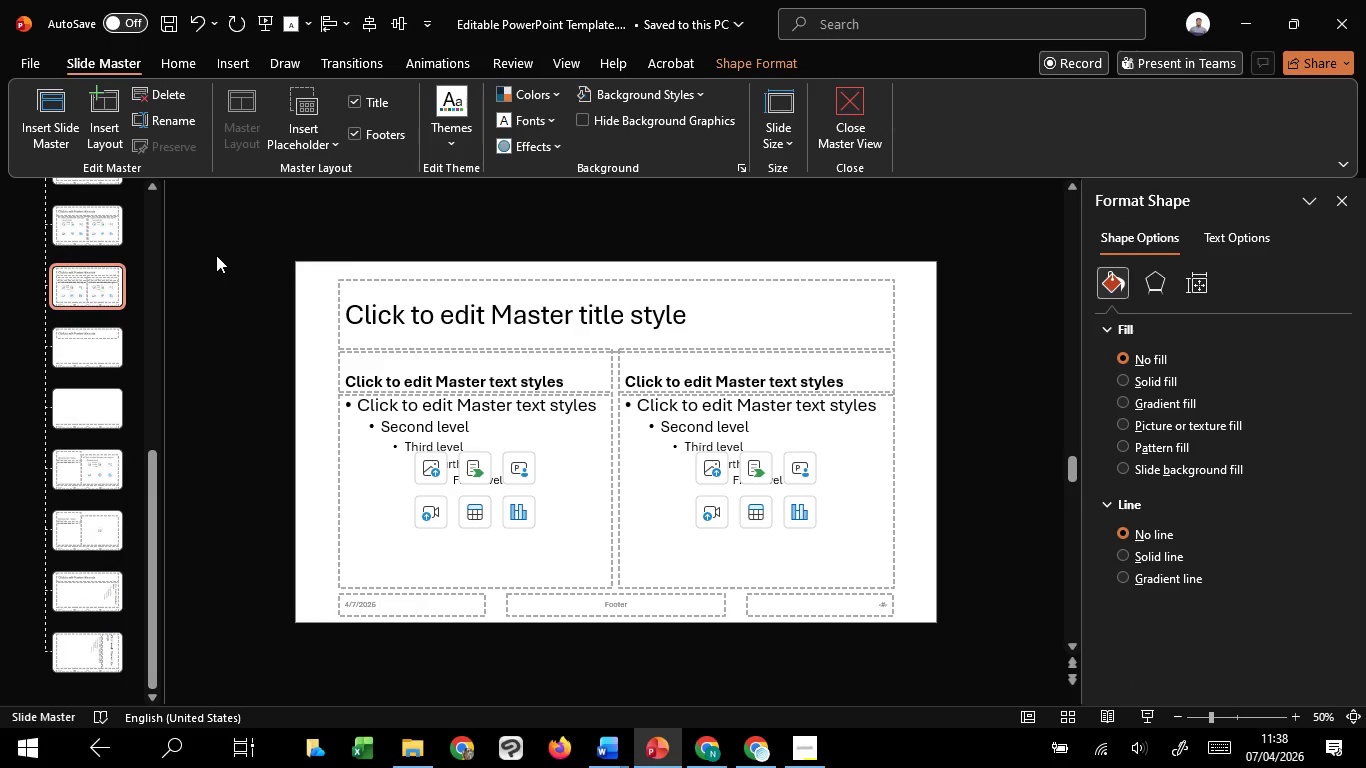 
left_click([216, 255])
 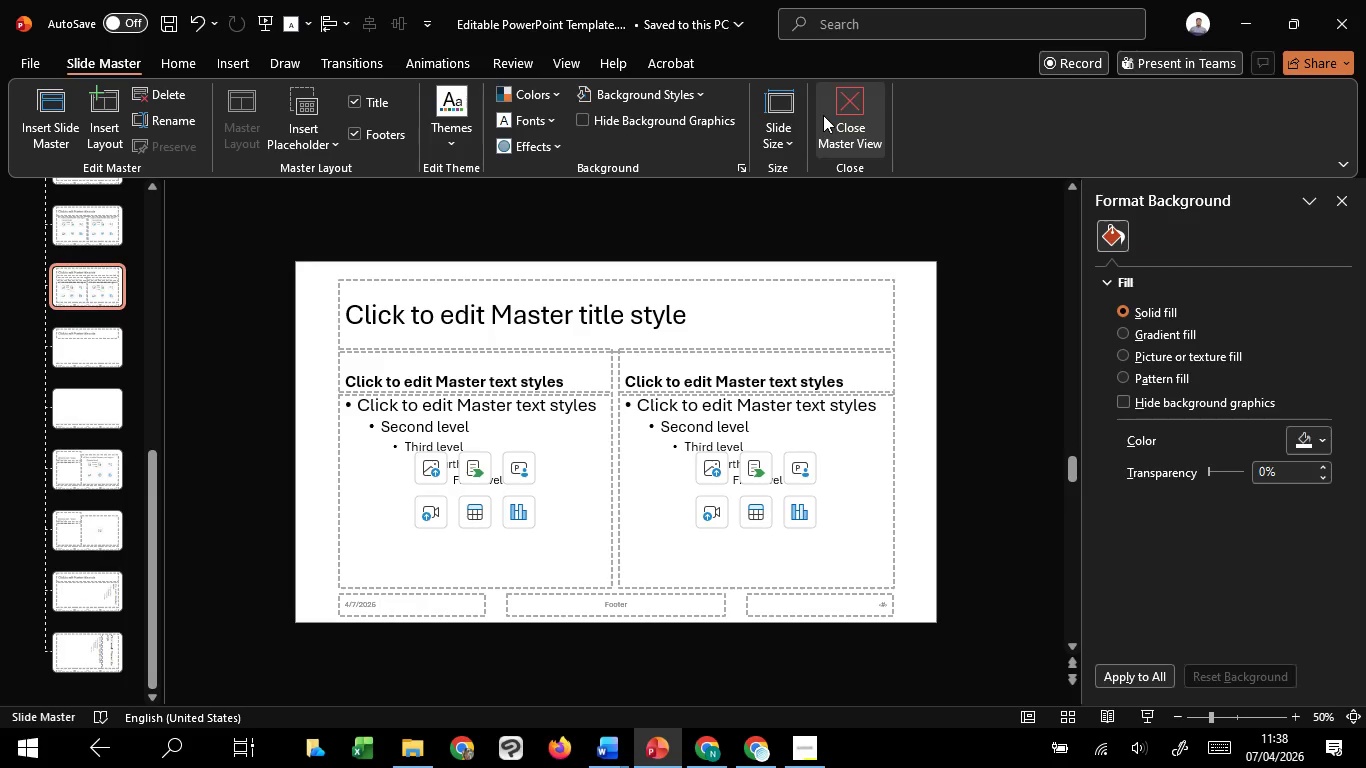 
left_click([823, 115])
 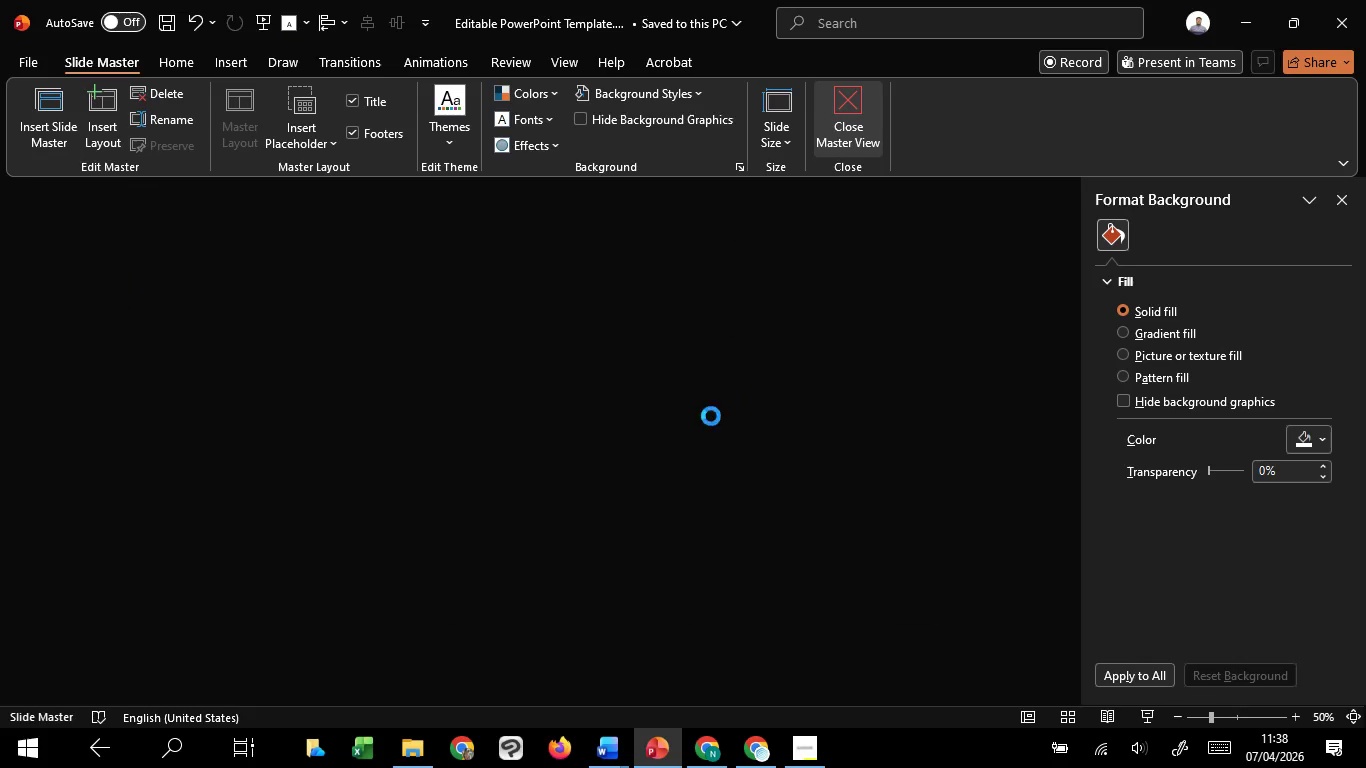 
key(Control+V)
 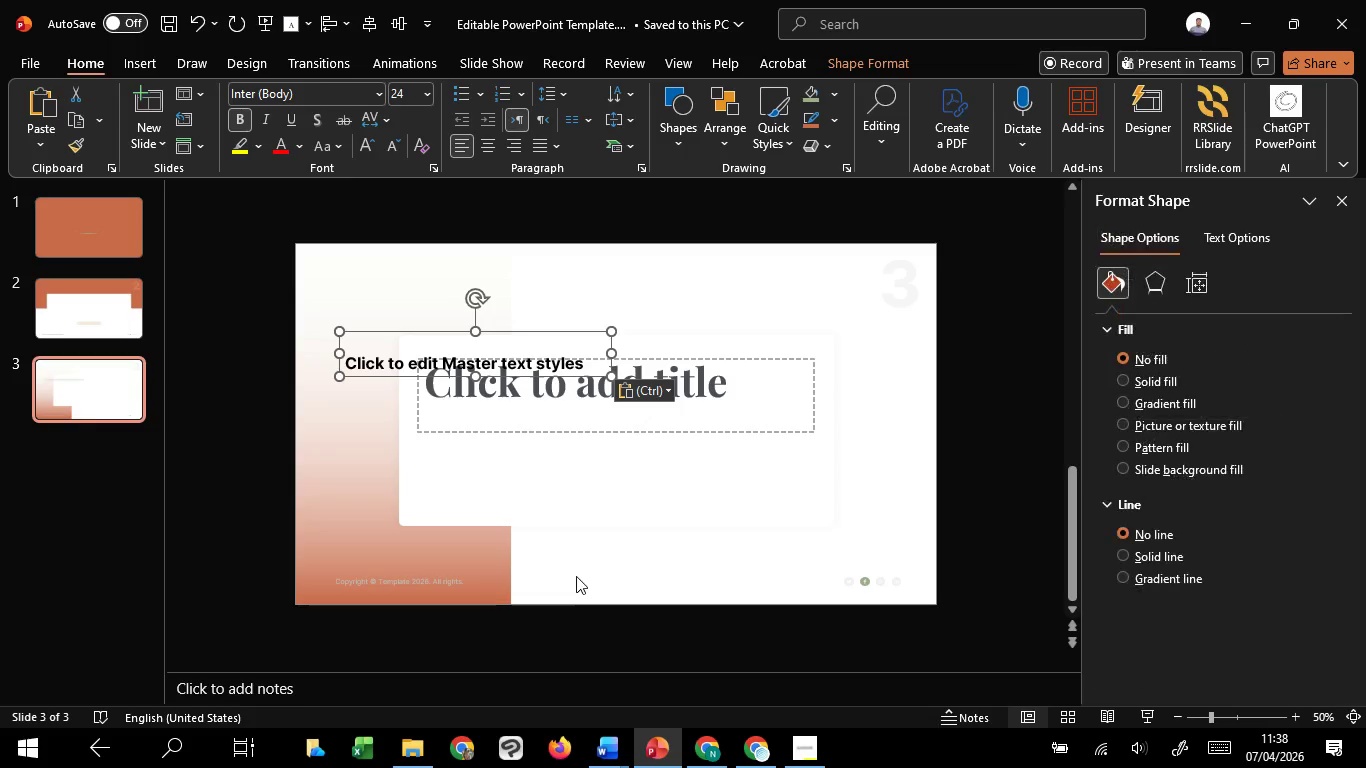 
left_click([576, 576])
 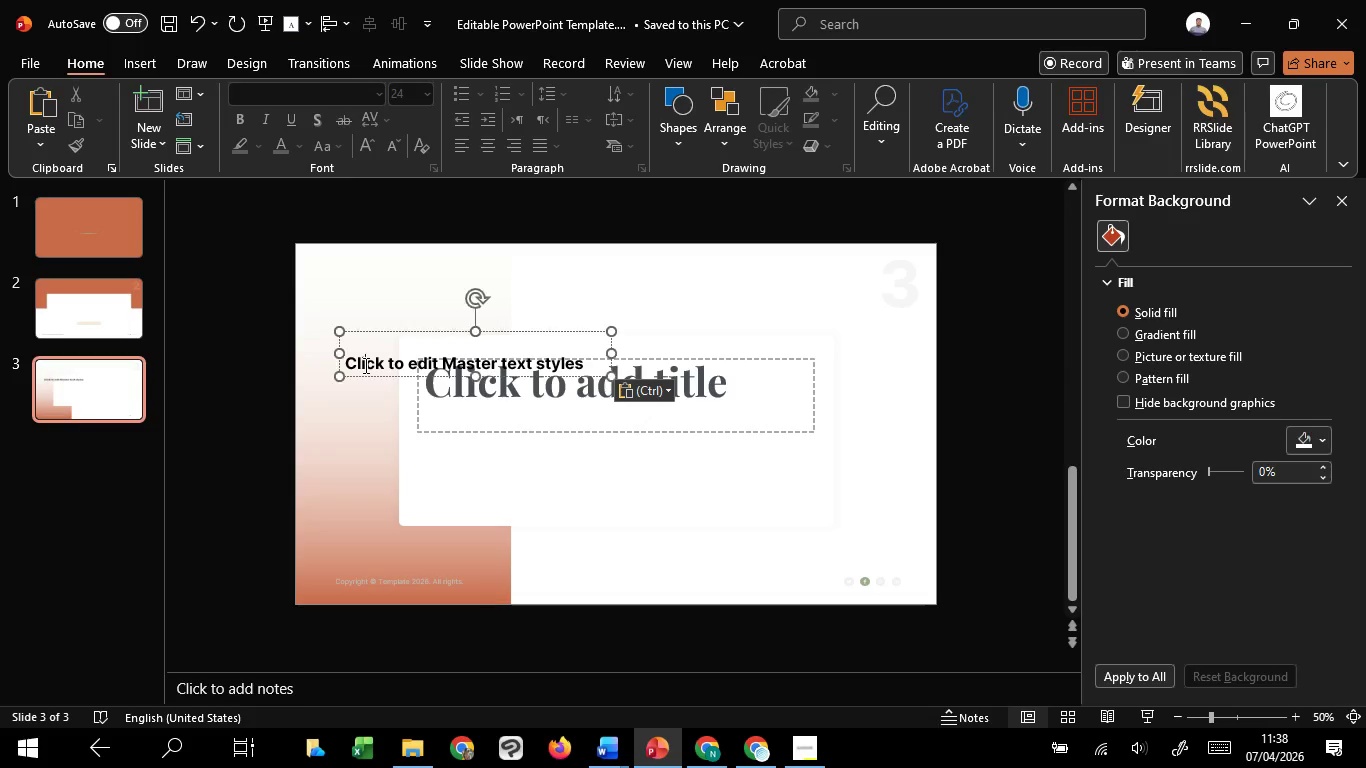 
left_click([364, 365])
 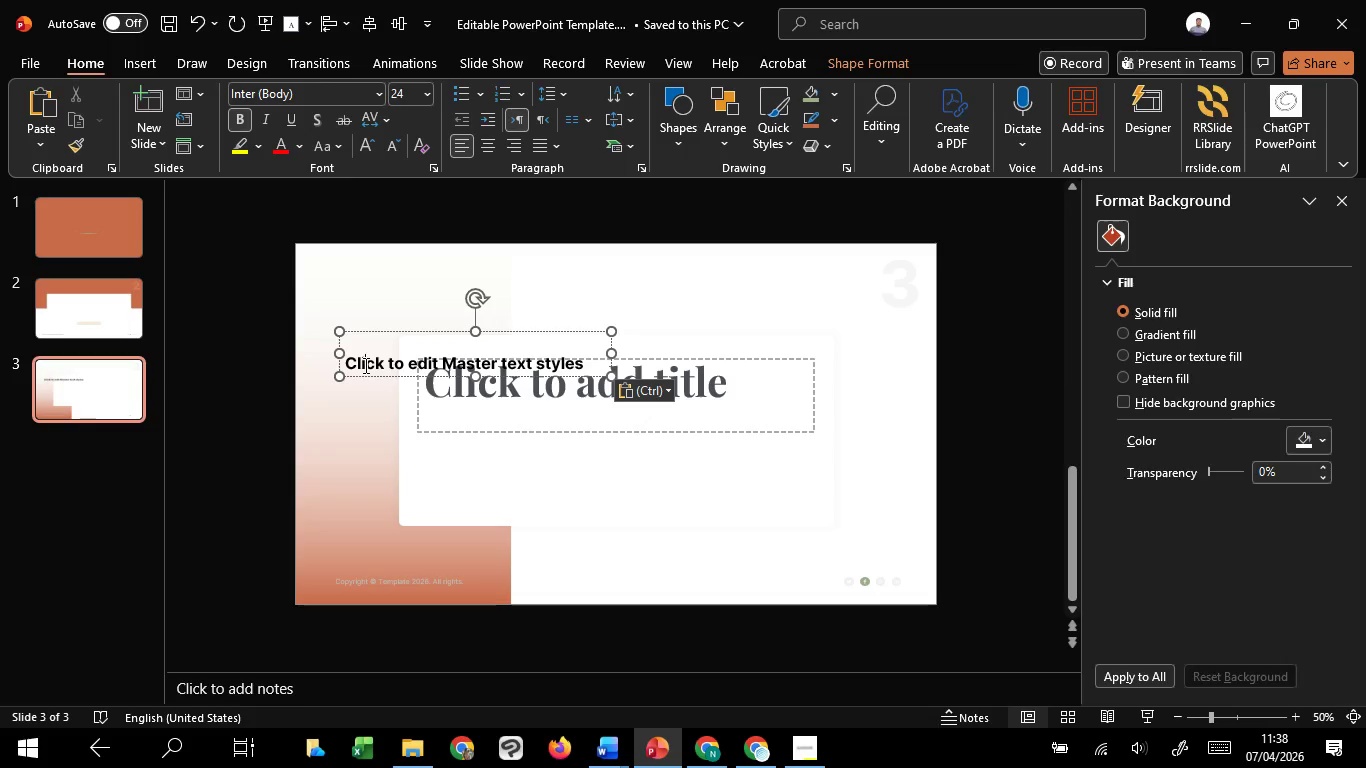 
key(Control+A)
 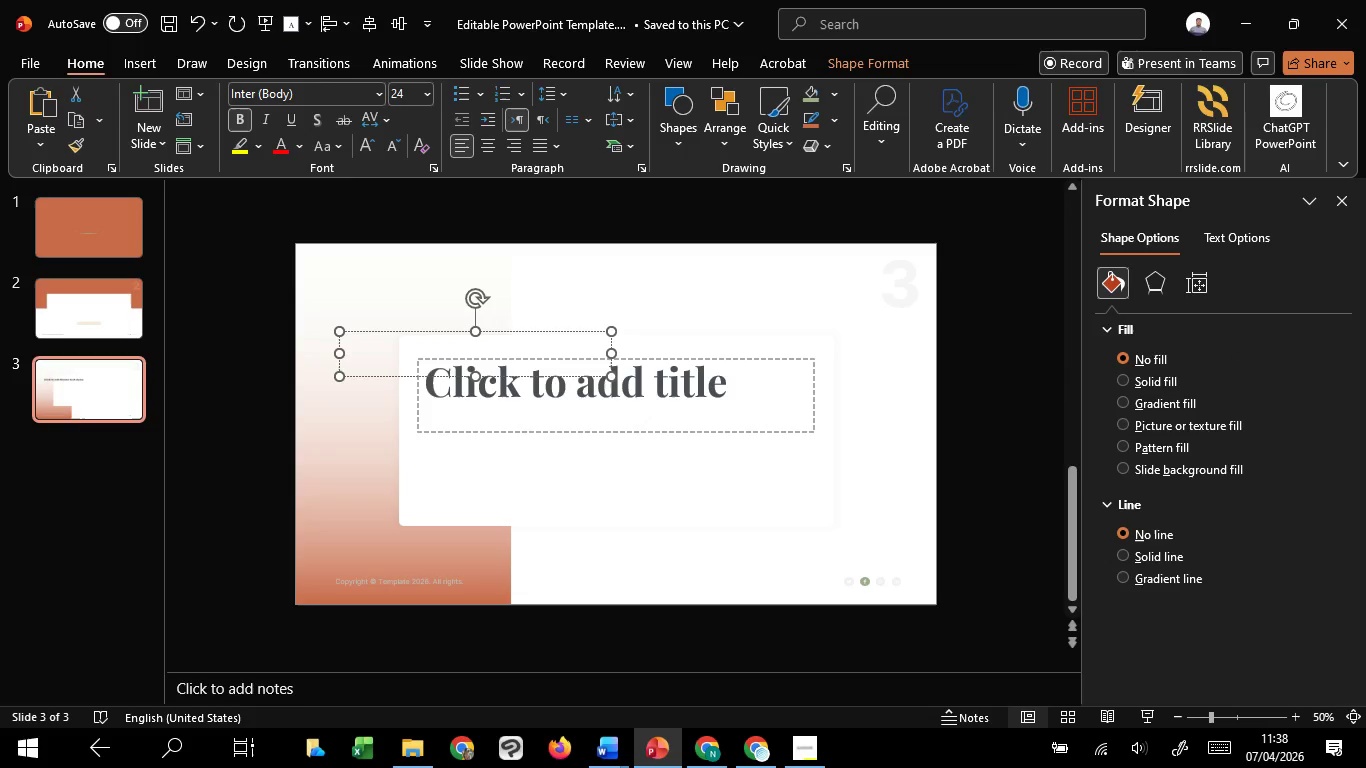 
key(Backspace)
 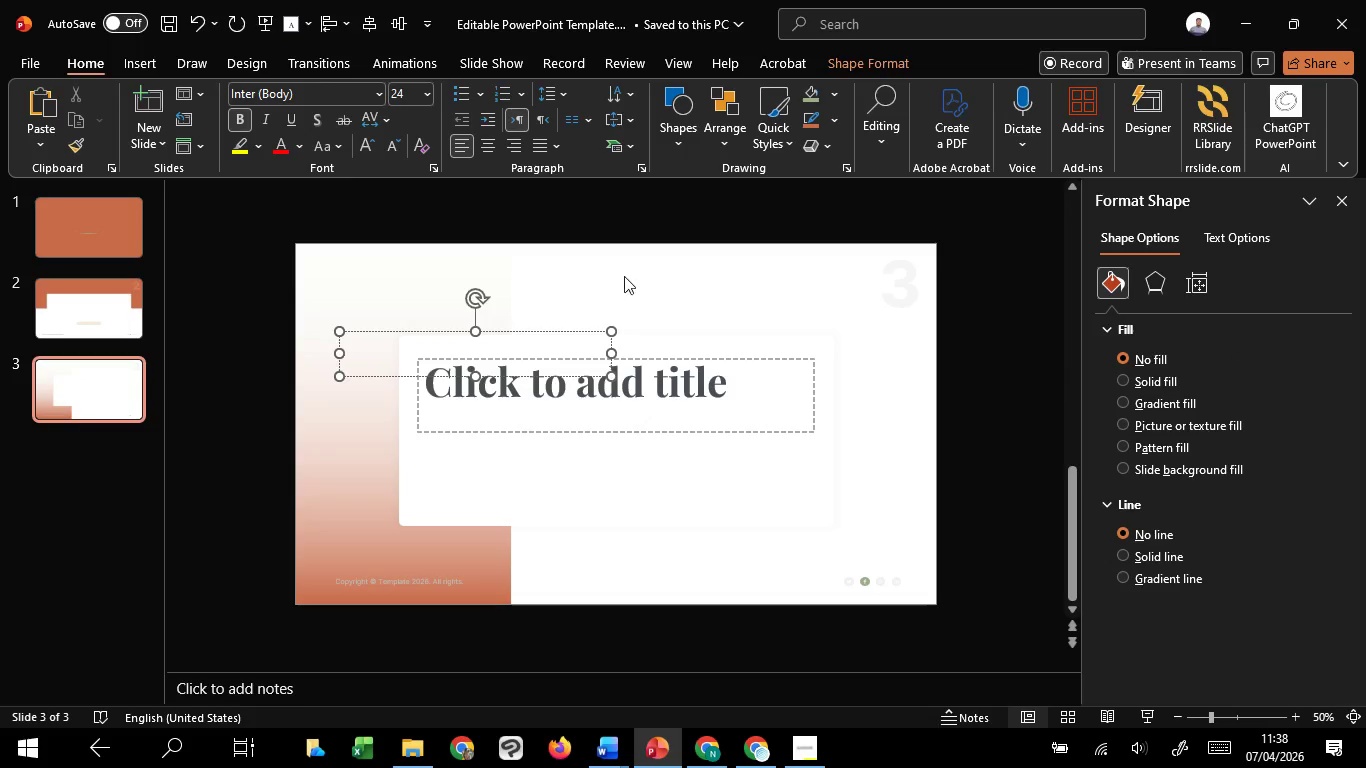 
left_click([624, 276])
 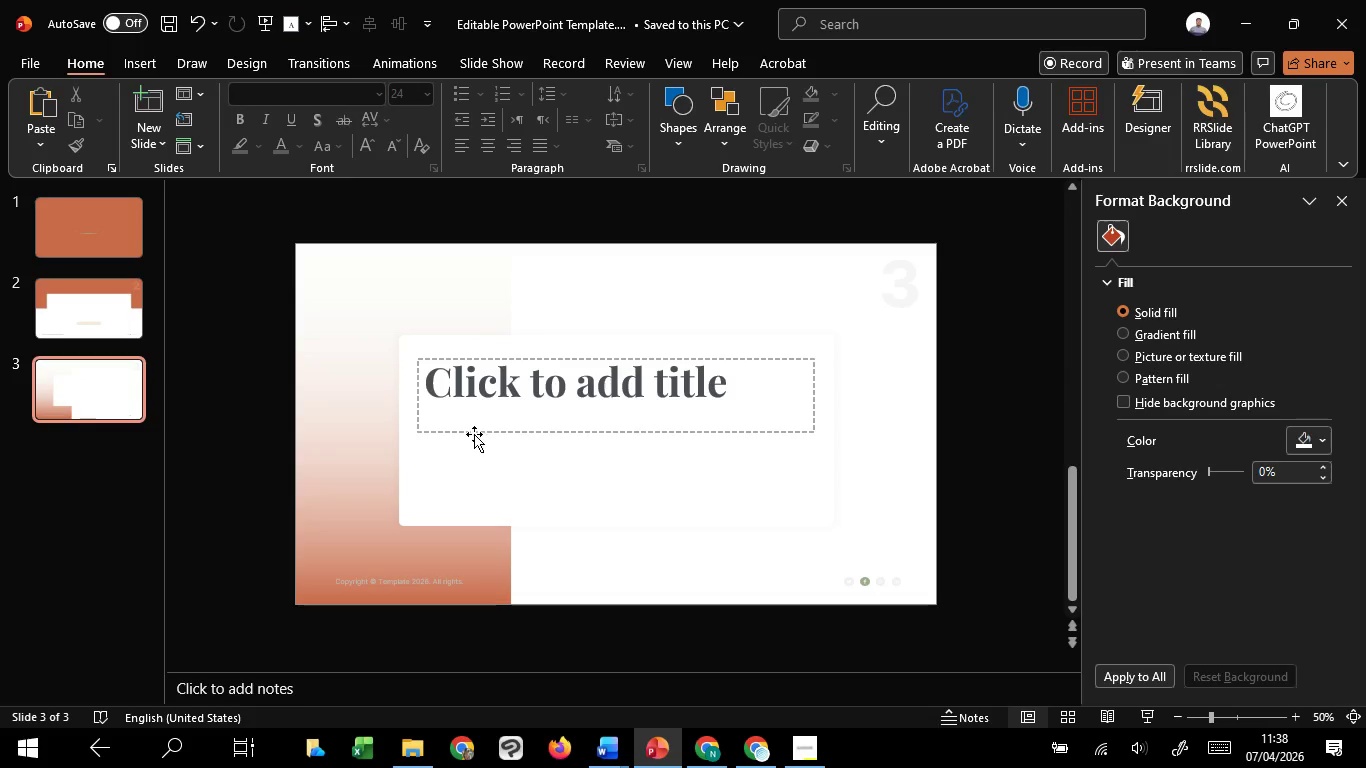 
left_click([474, 434])
 